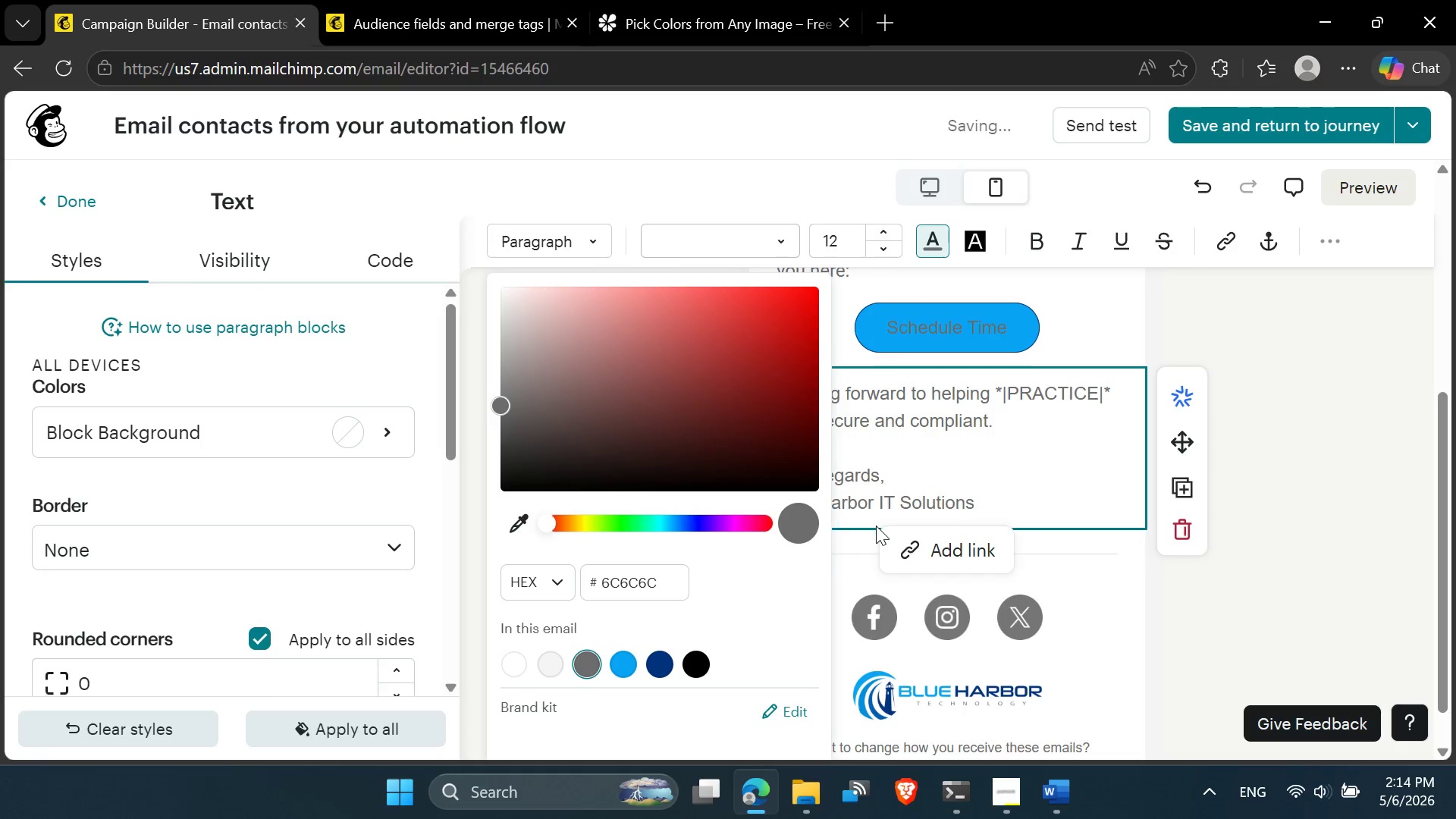 
left_click([913, 445])
 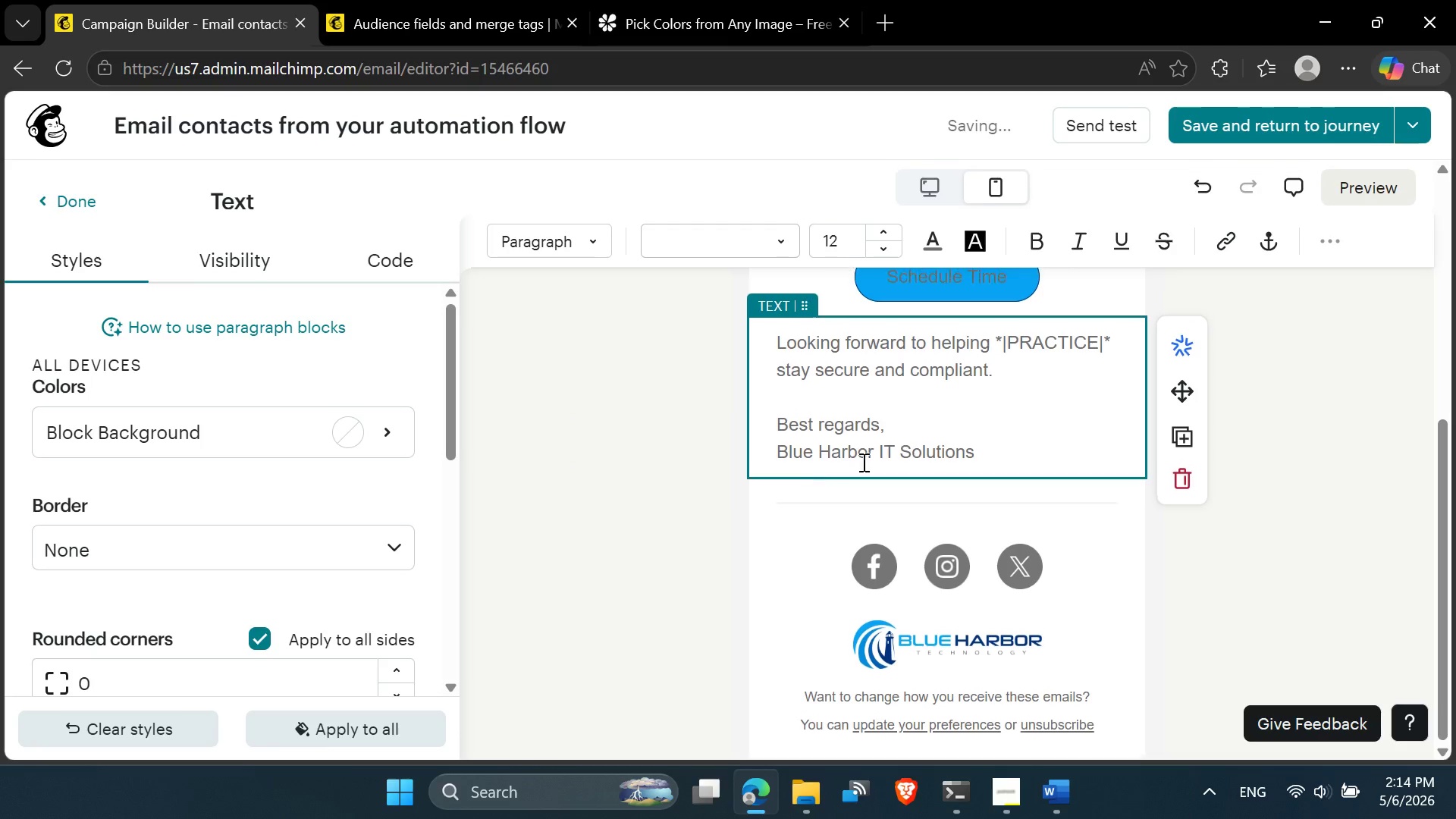 
left_click([700, 555])
 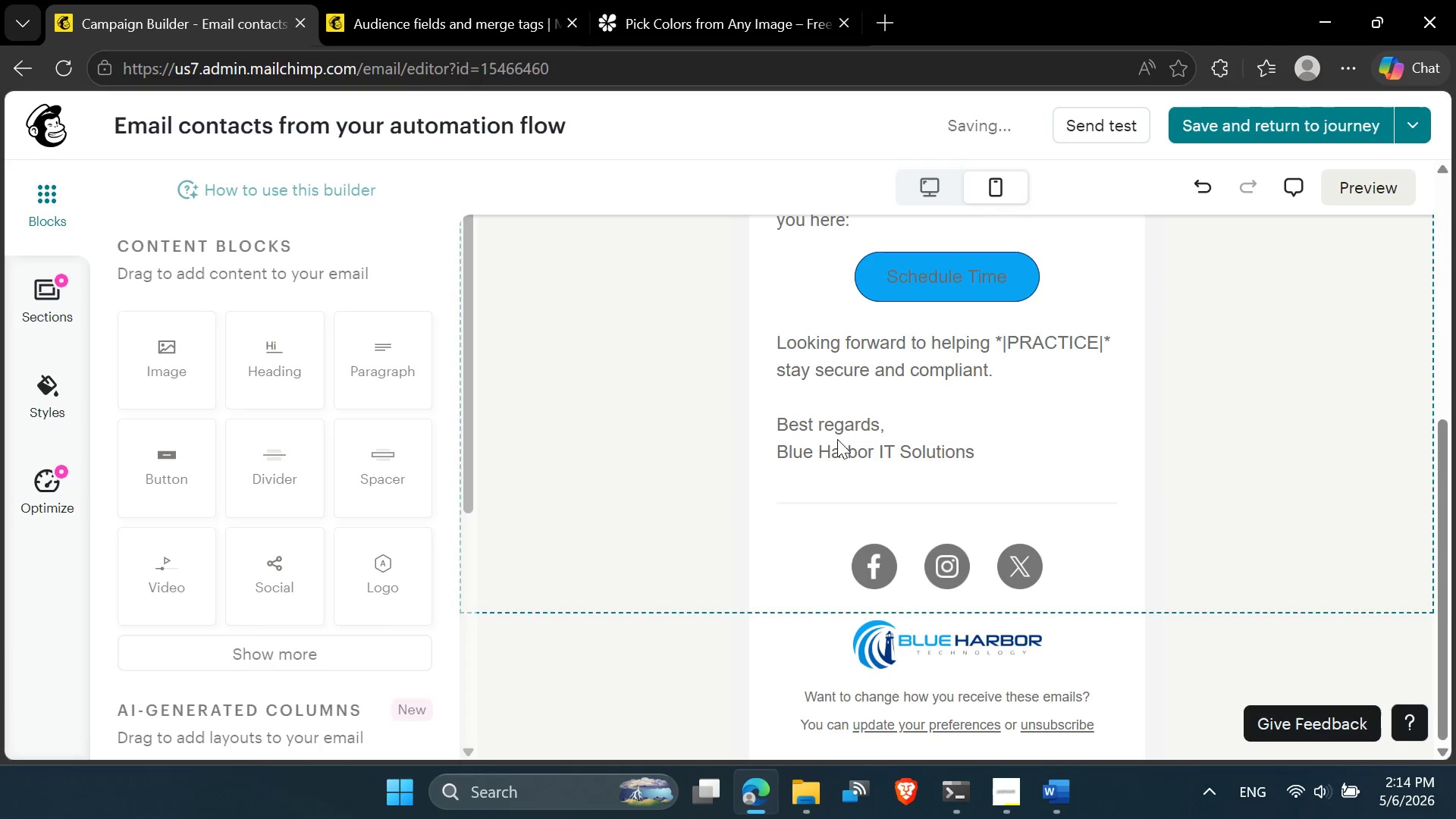 
left_click([905, 372])
 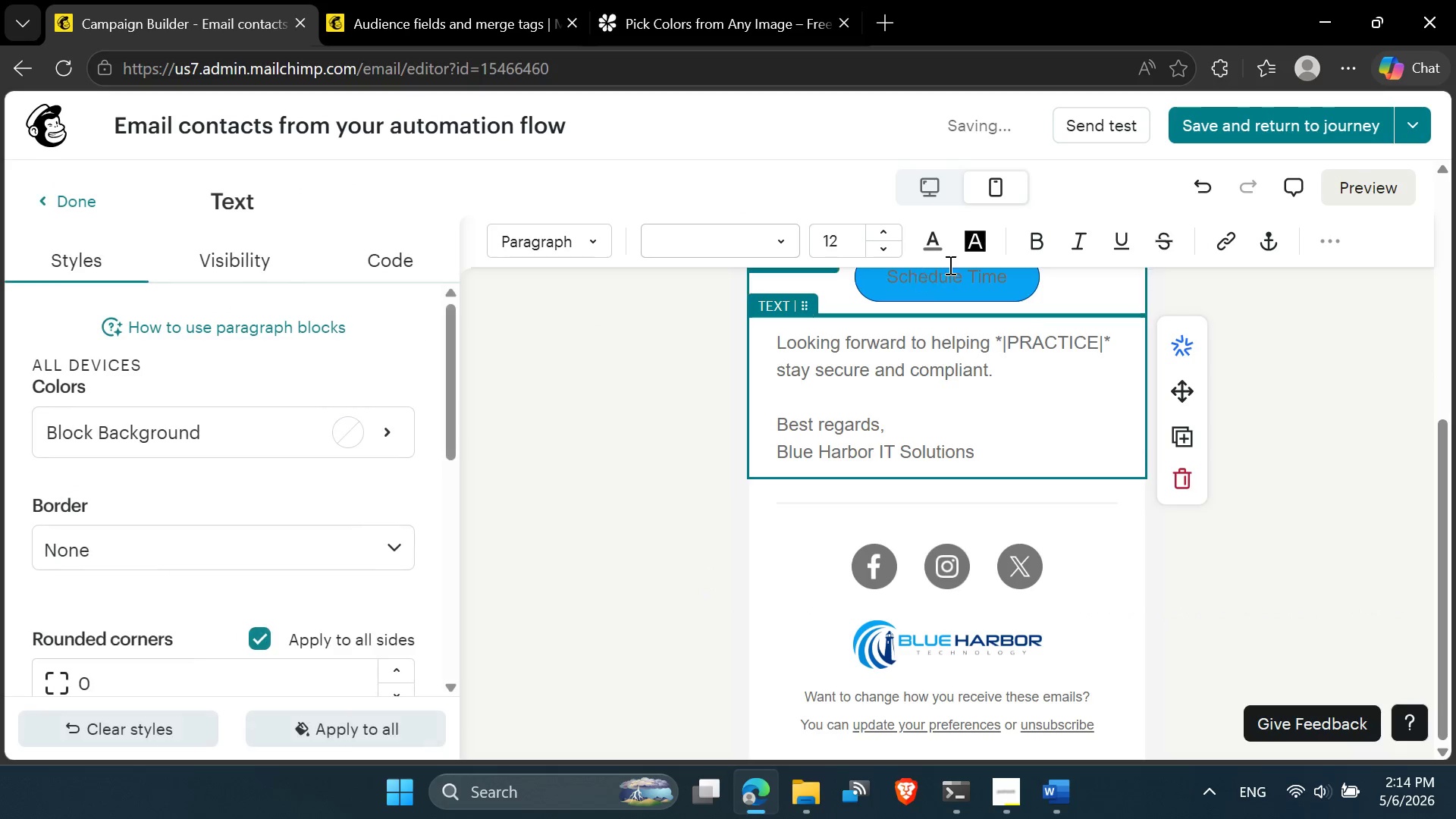 
left_click([941, 251])
 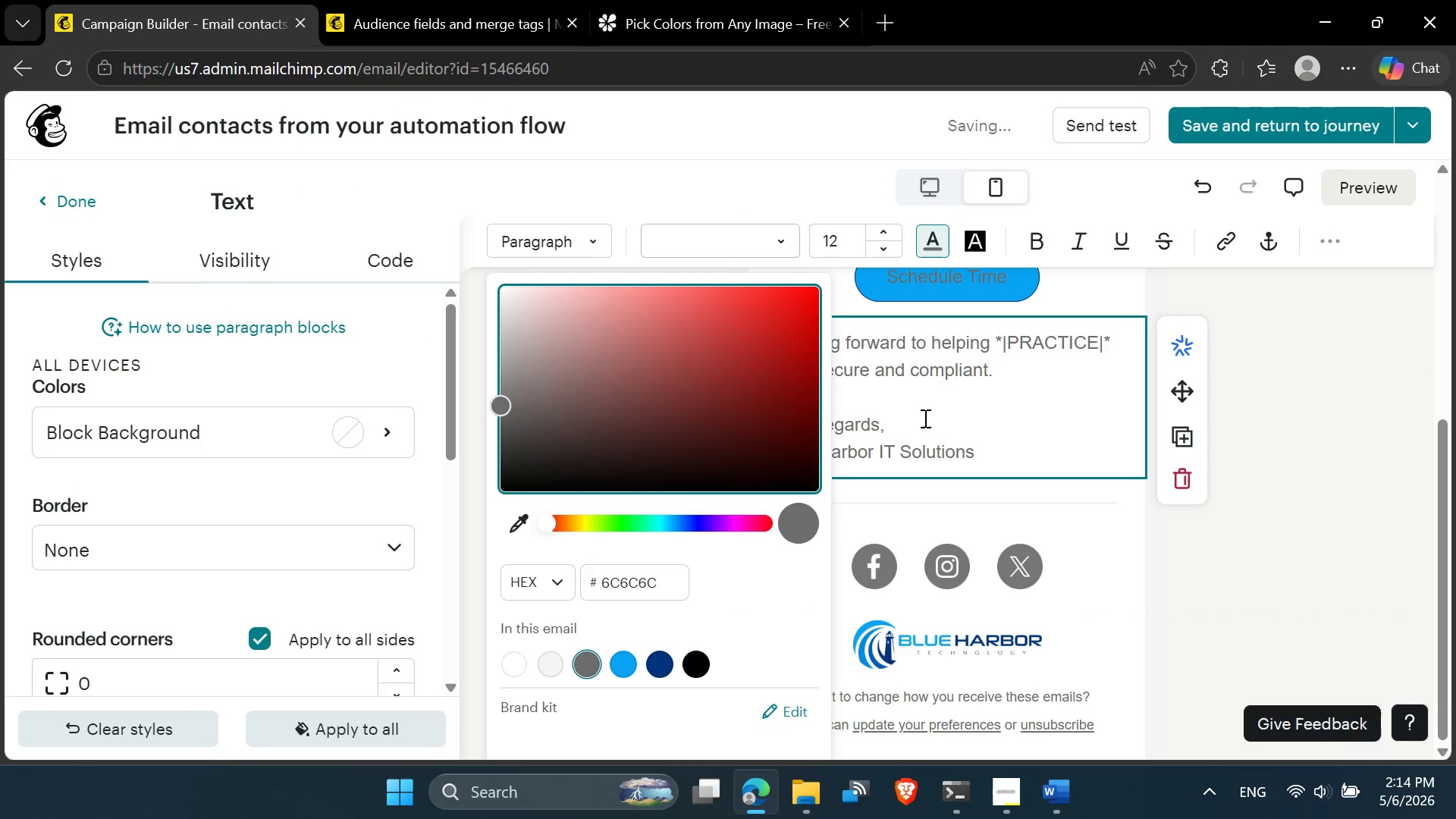 
left_click([952, 434])
 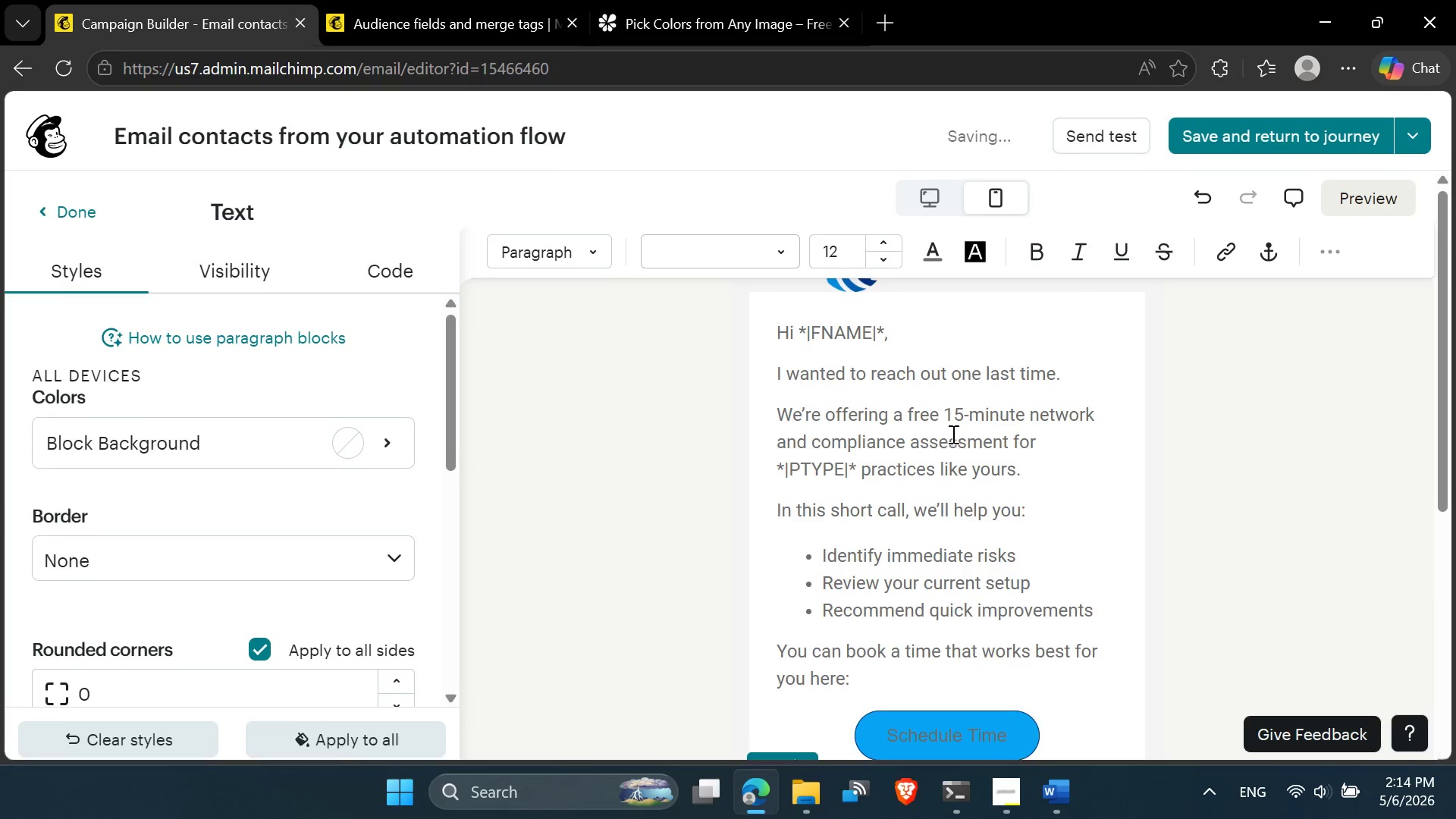 
left_click([1182, 469])
 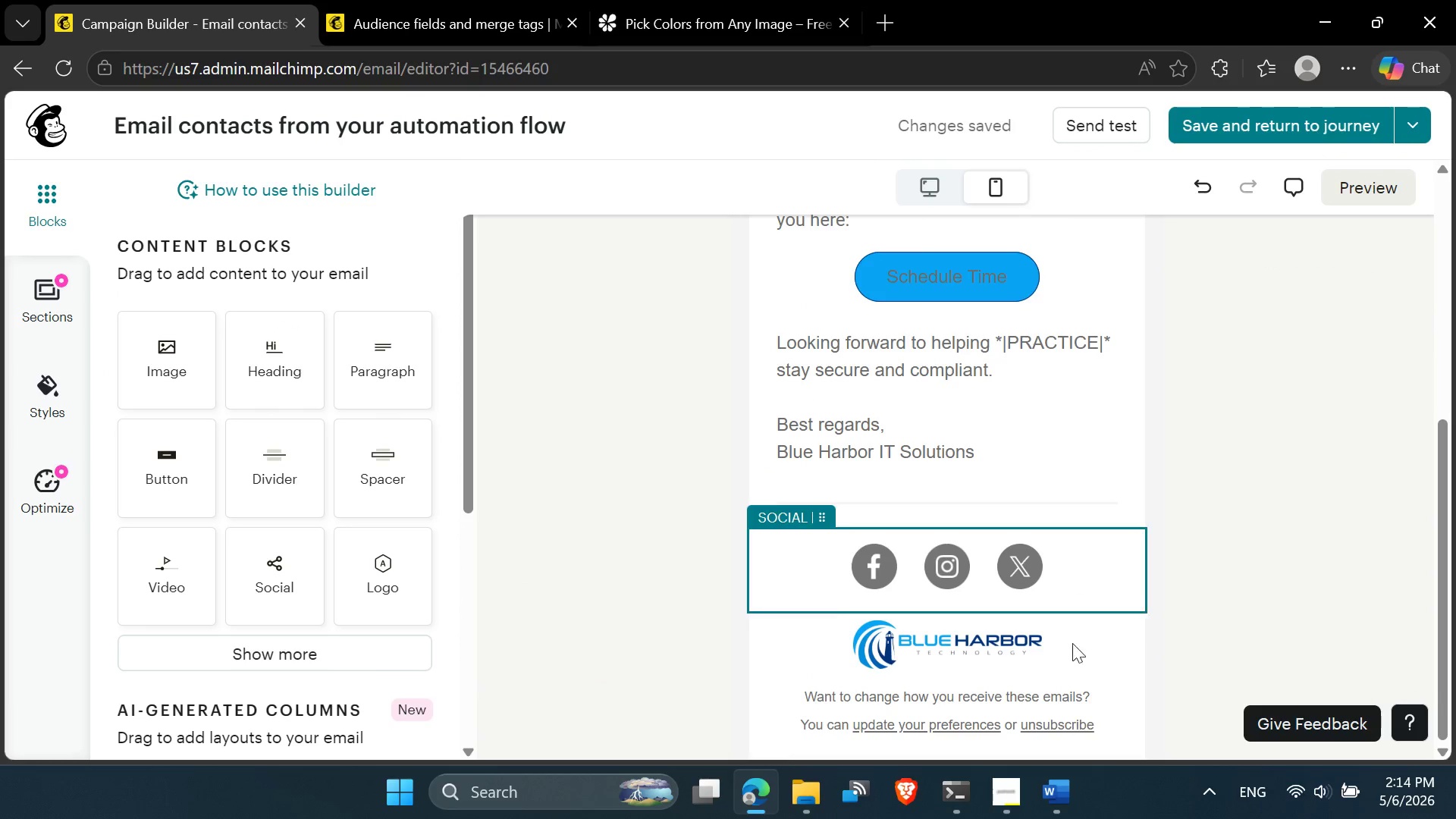 
left_click([962, 692])
 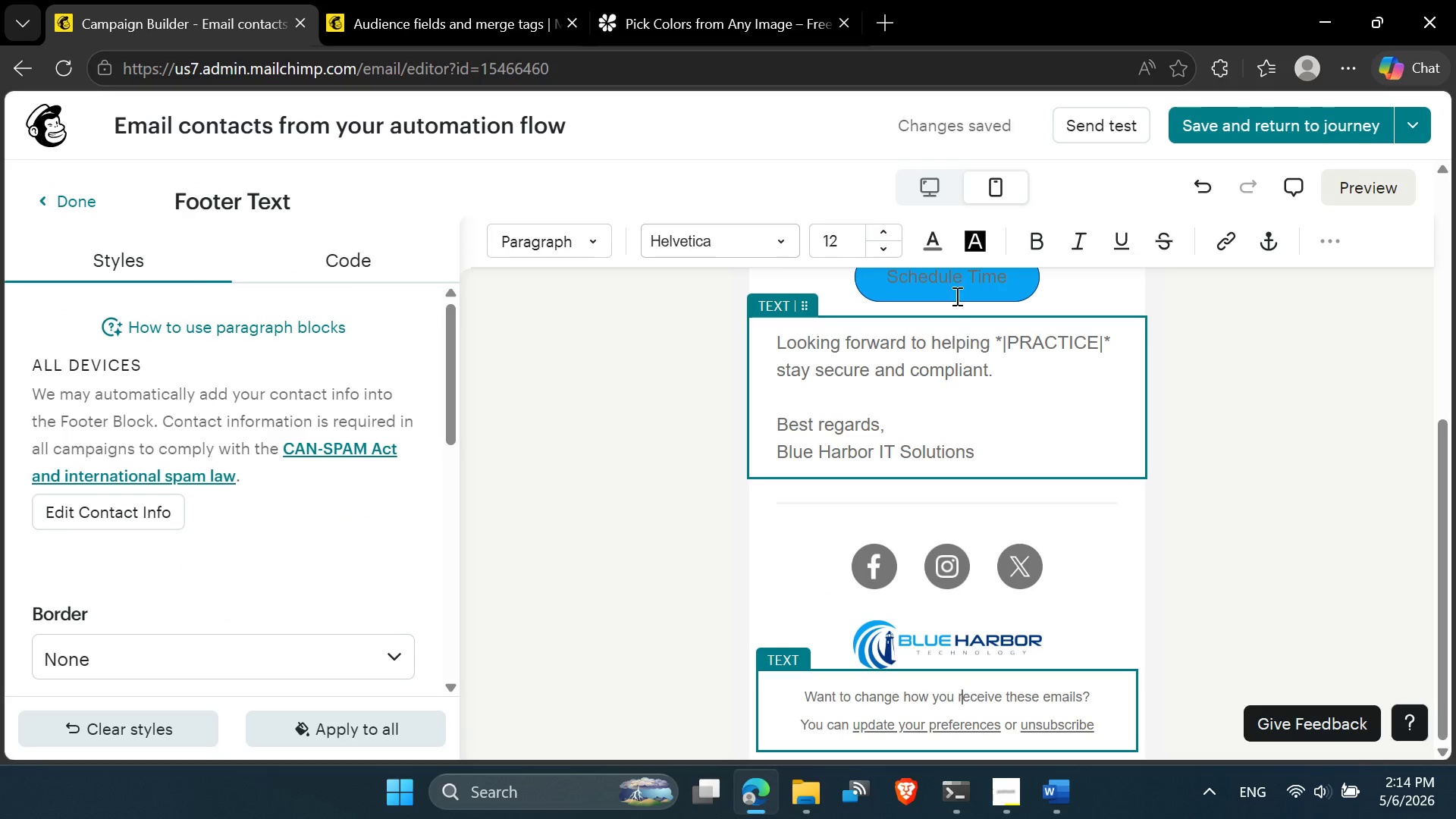 
left_click([934, 240])
 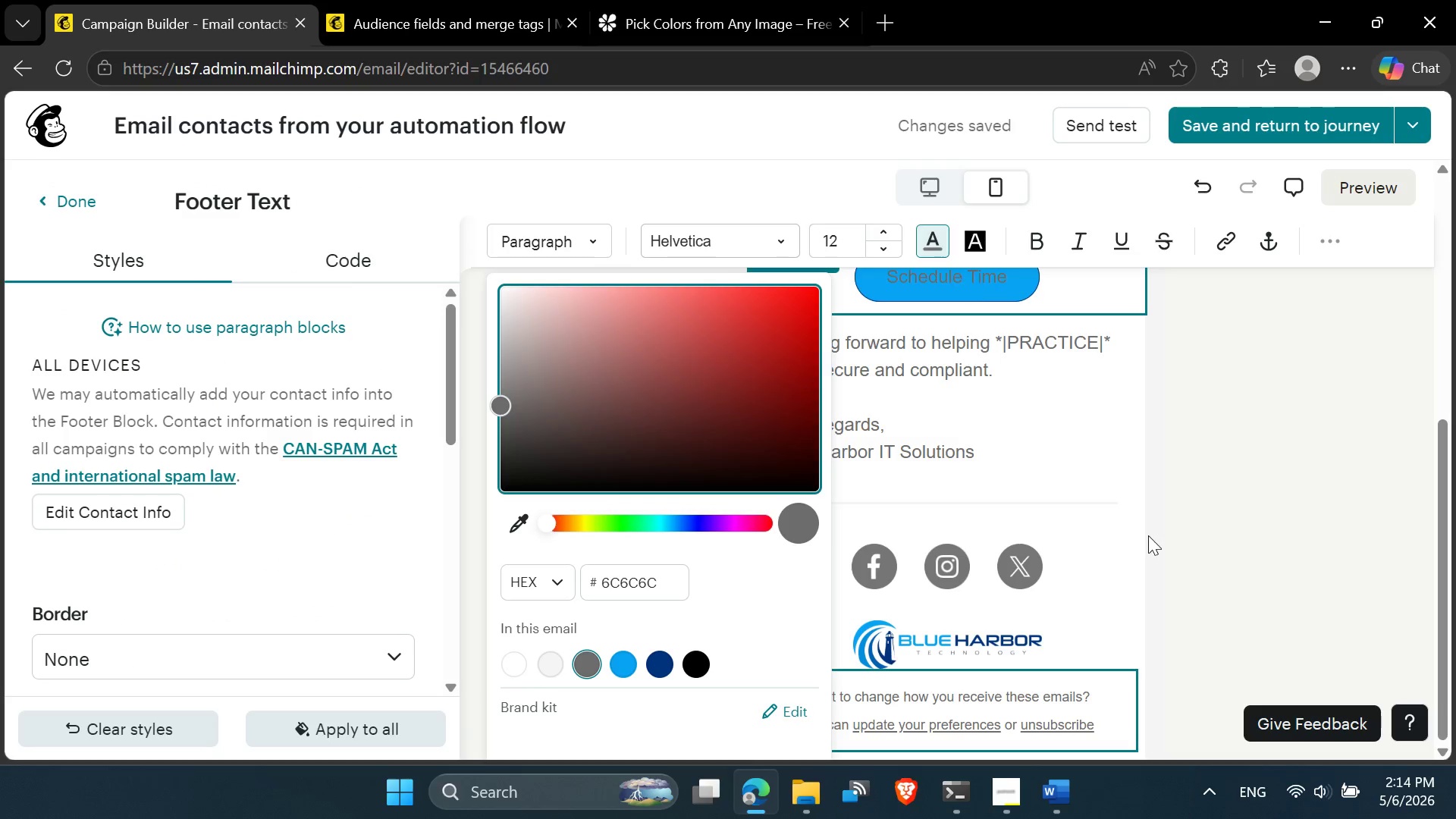 
left_click([1148, 535])
 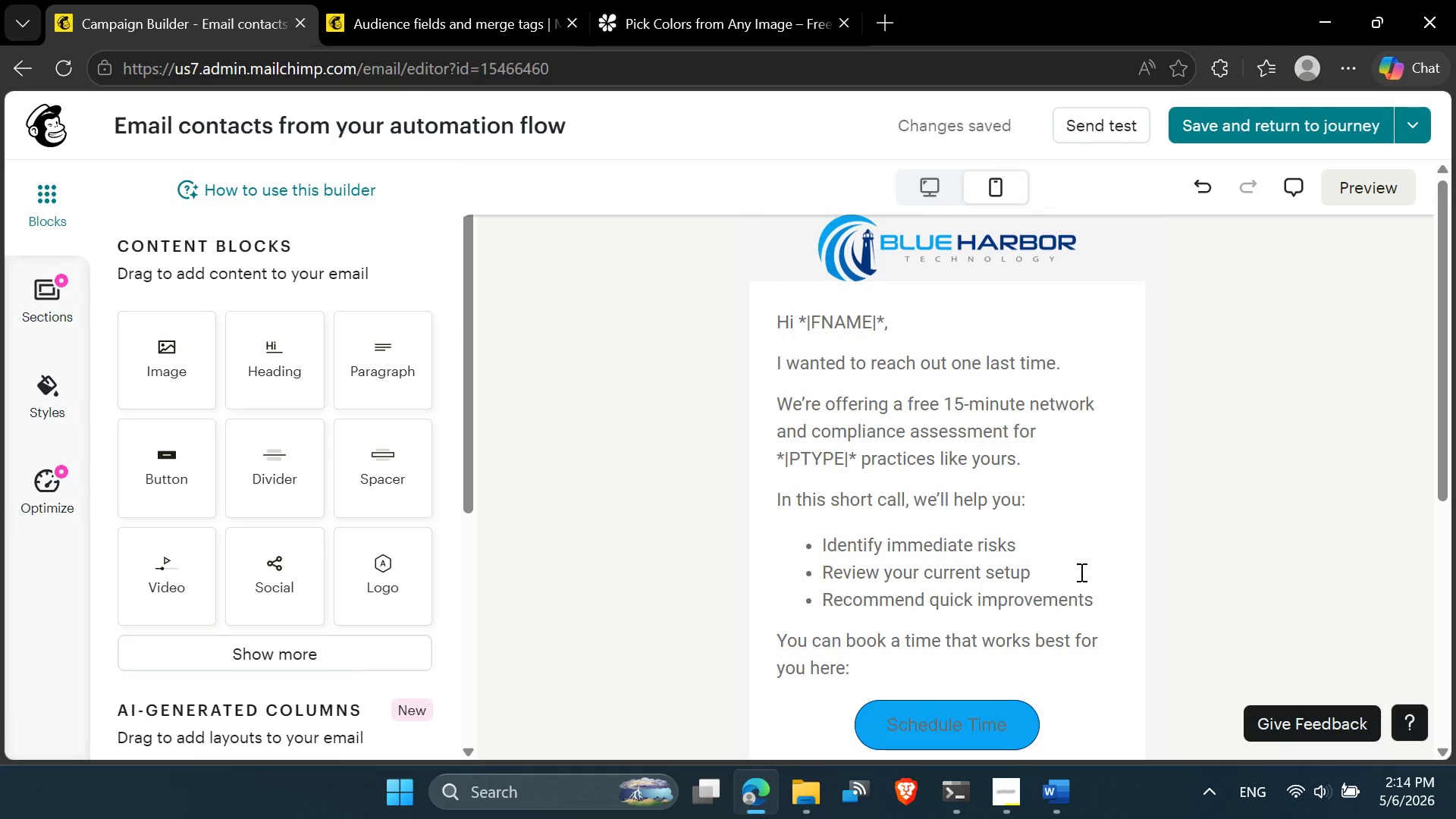 
left_click([928, 185])
 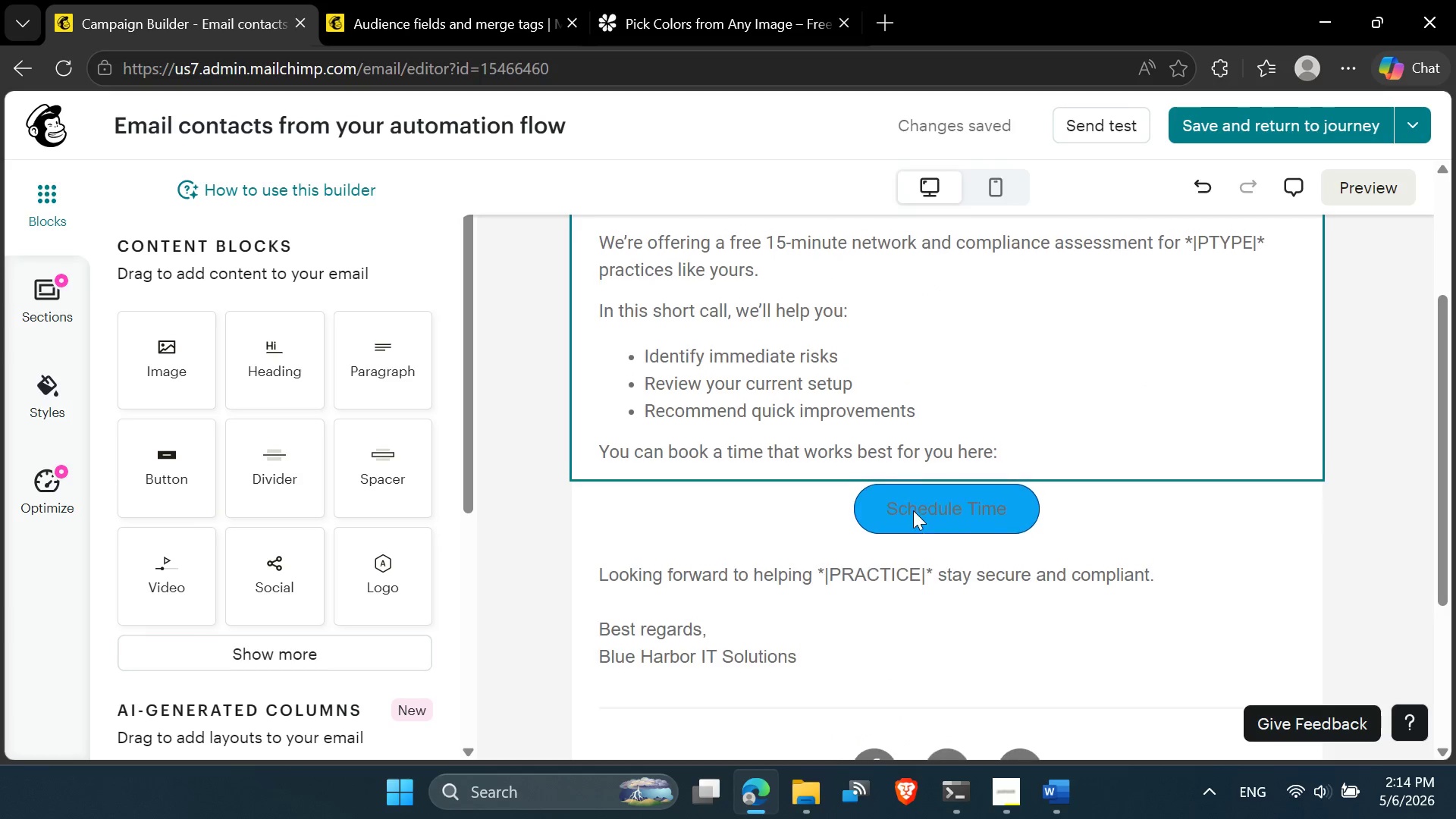 
wait(10.77)
 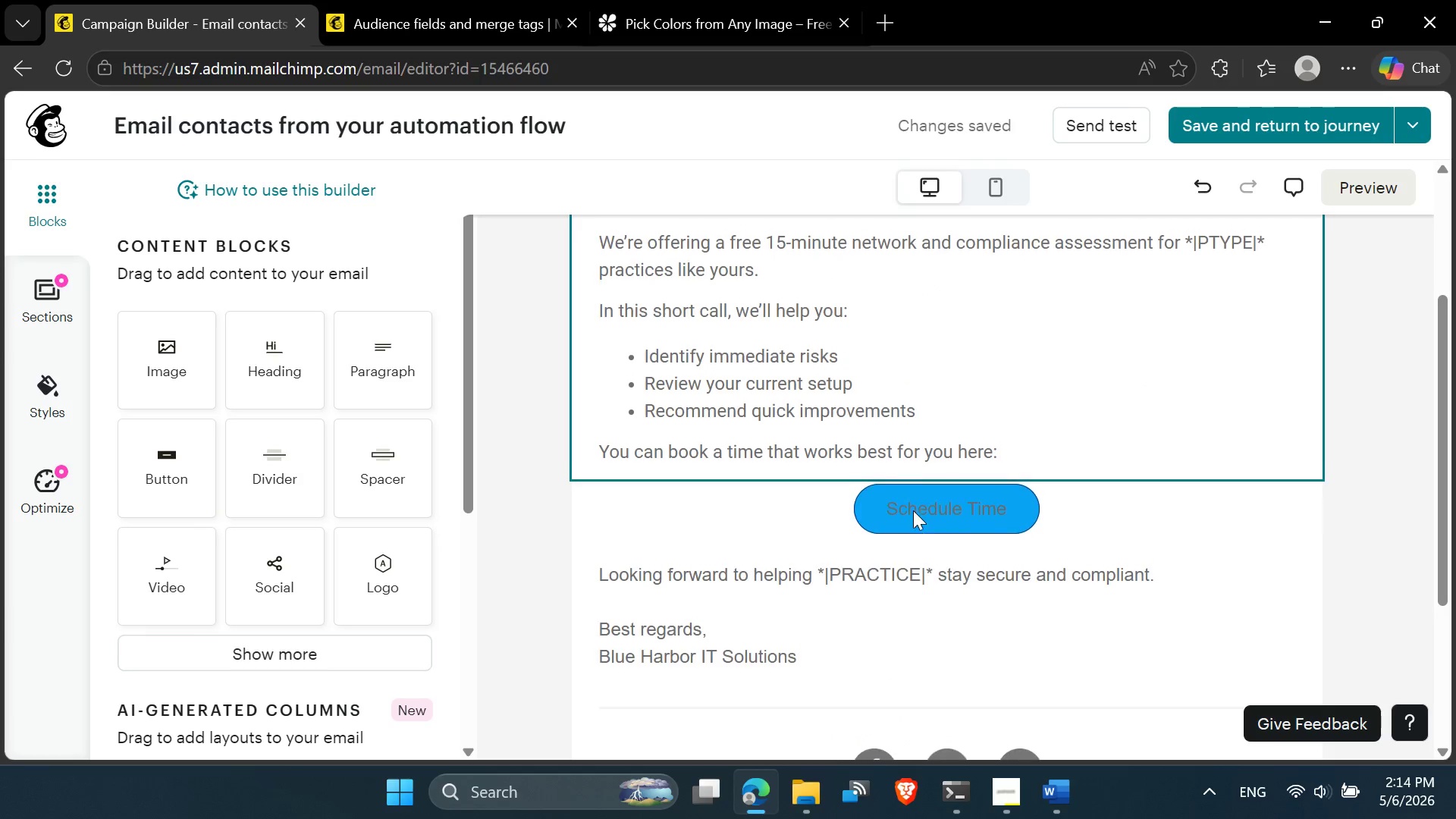 
left_click([523, 0])
 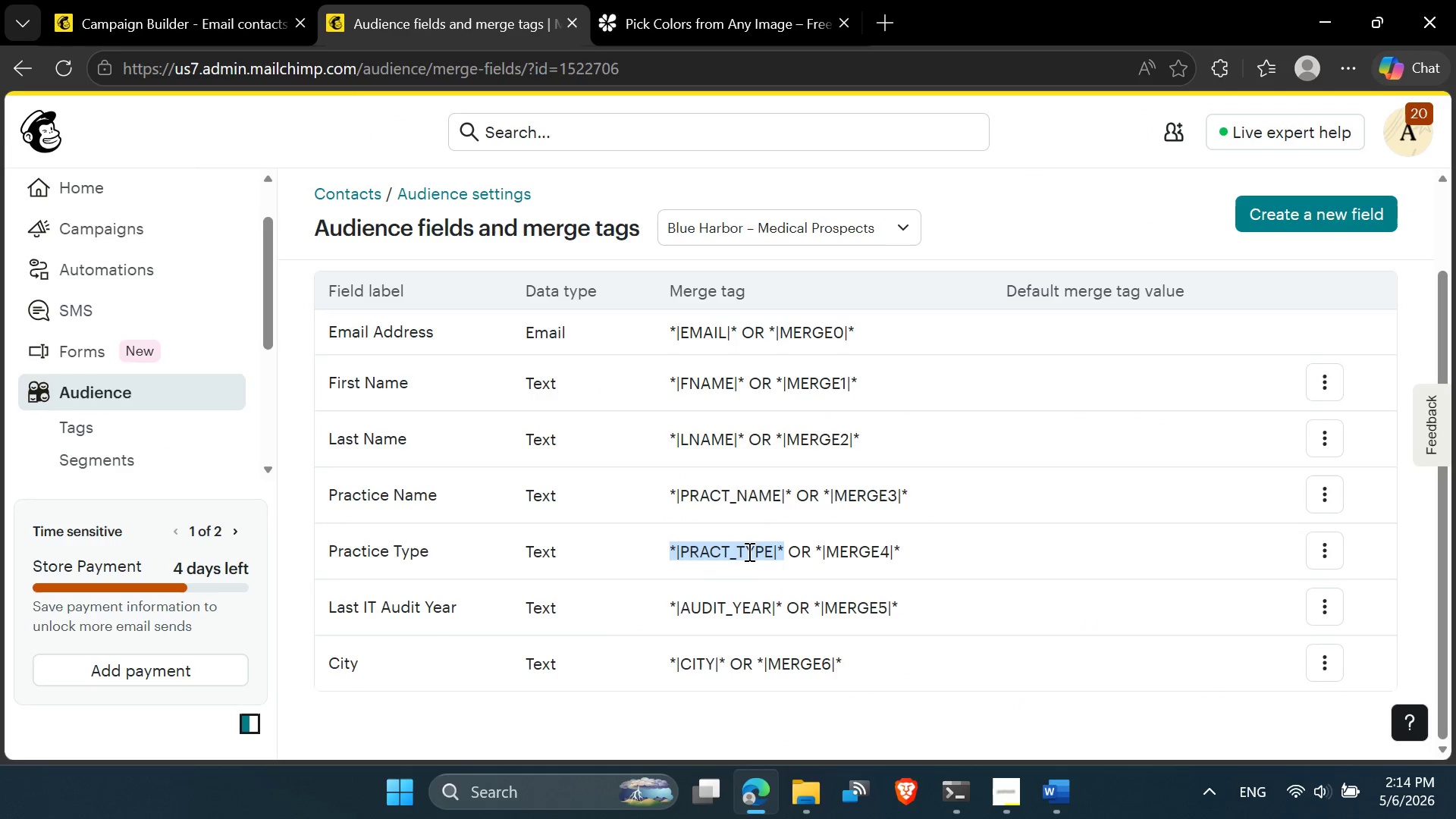 
right_click([748, 551])
 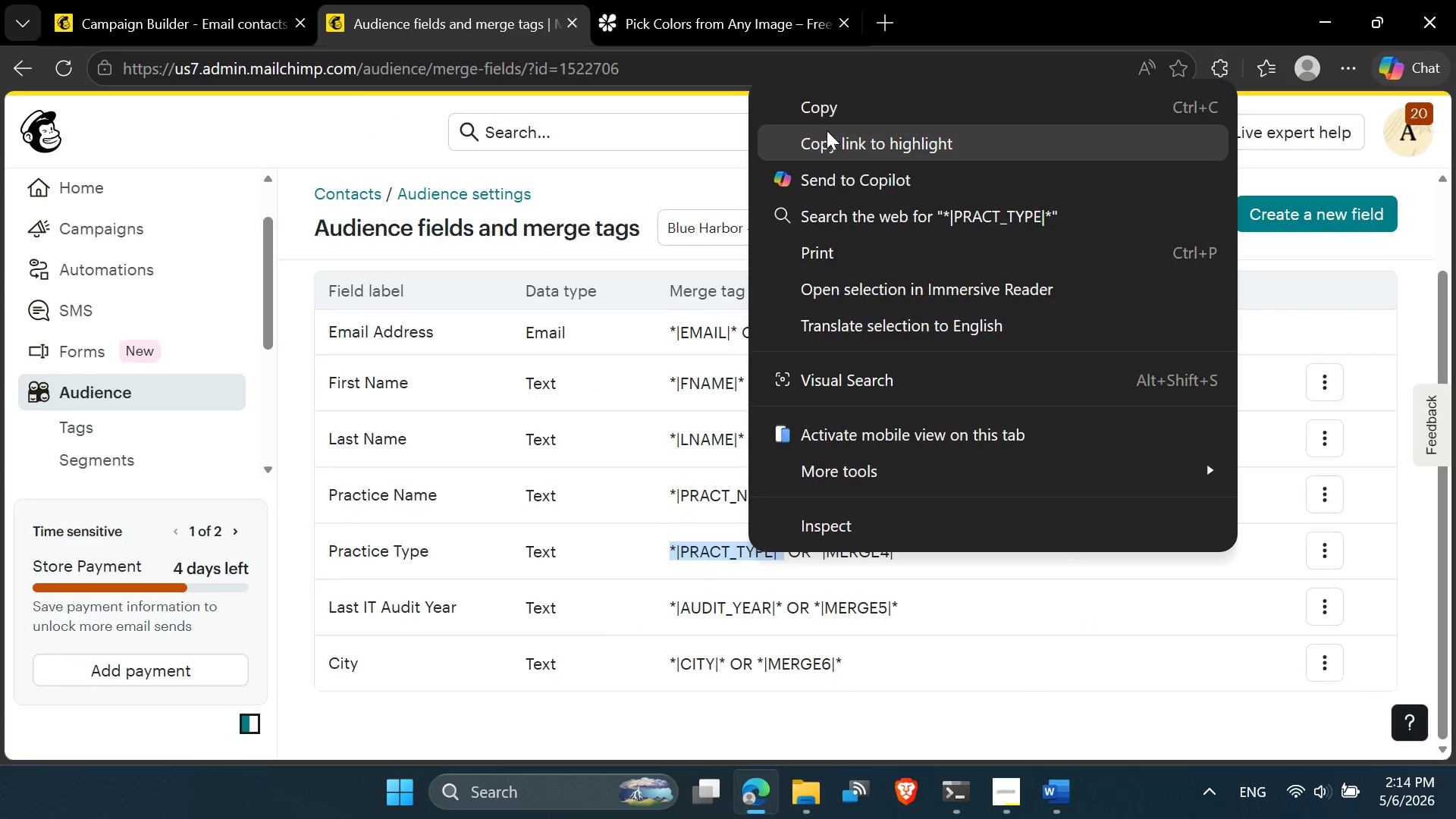 
left_click([825, 111])
 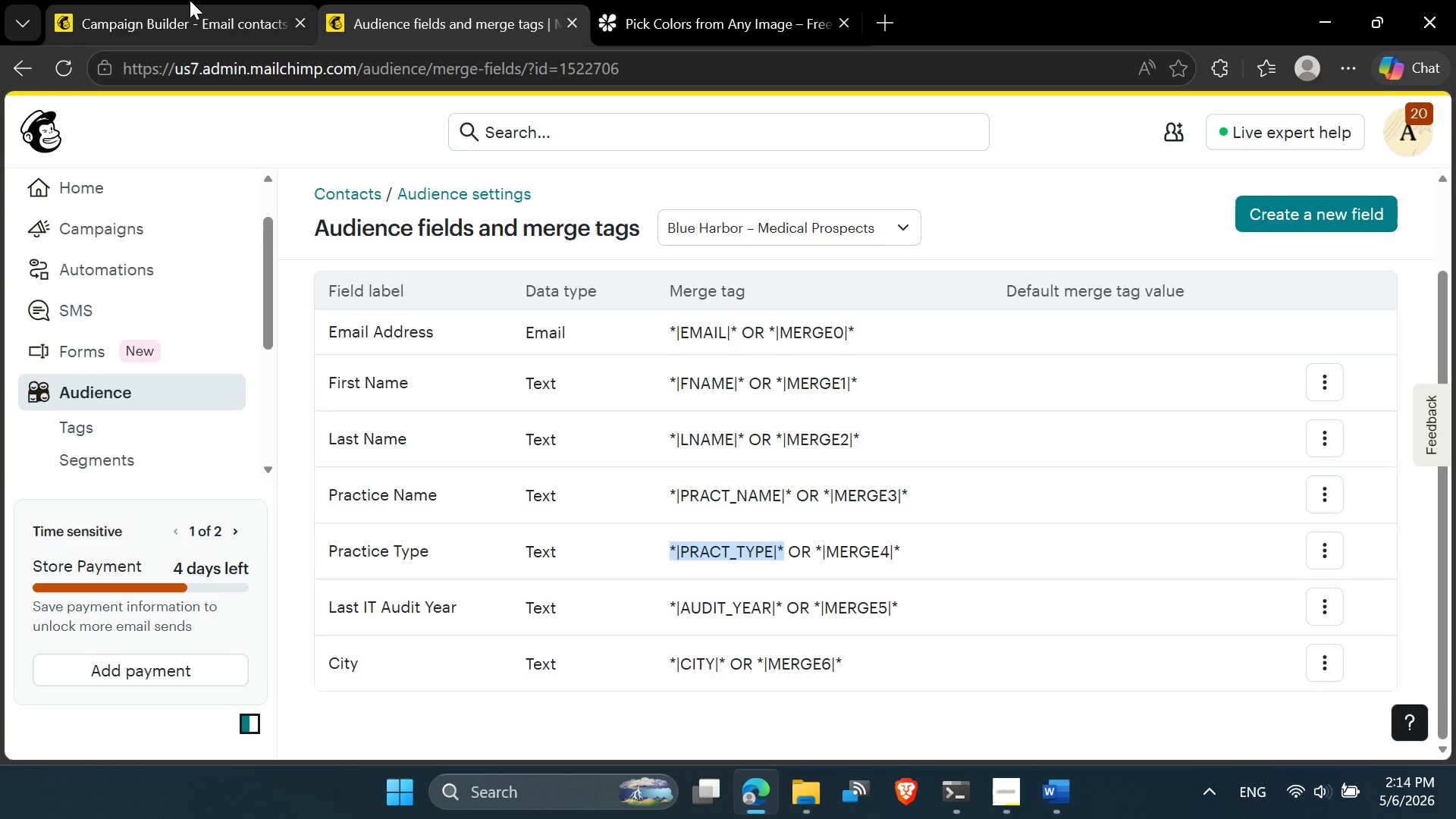 
left_click([183, 0])
 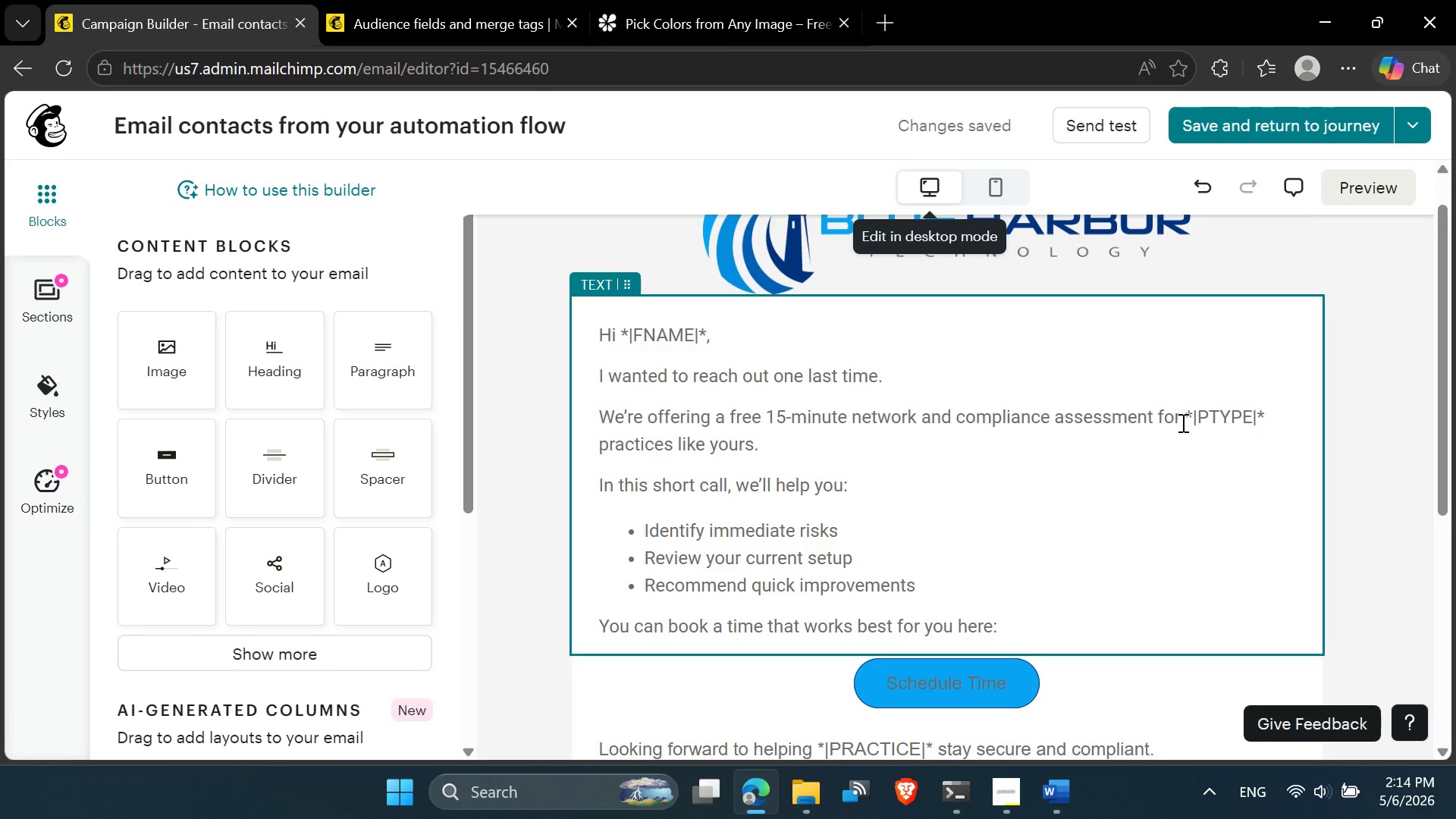 
left_click([1187, 414])
 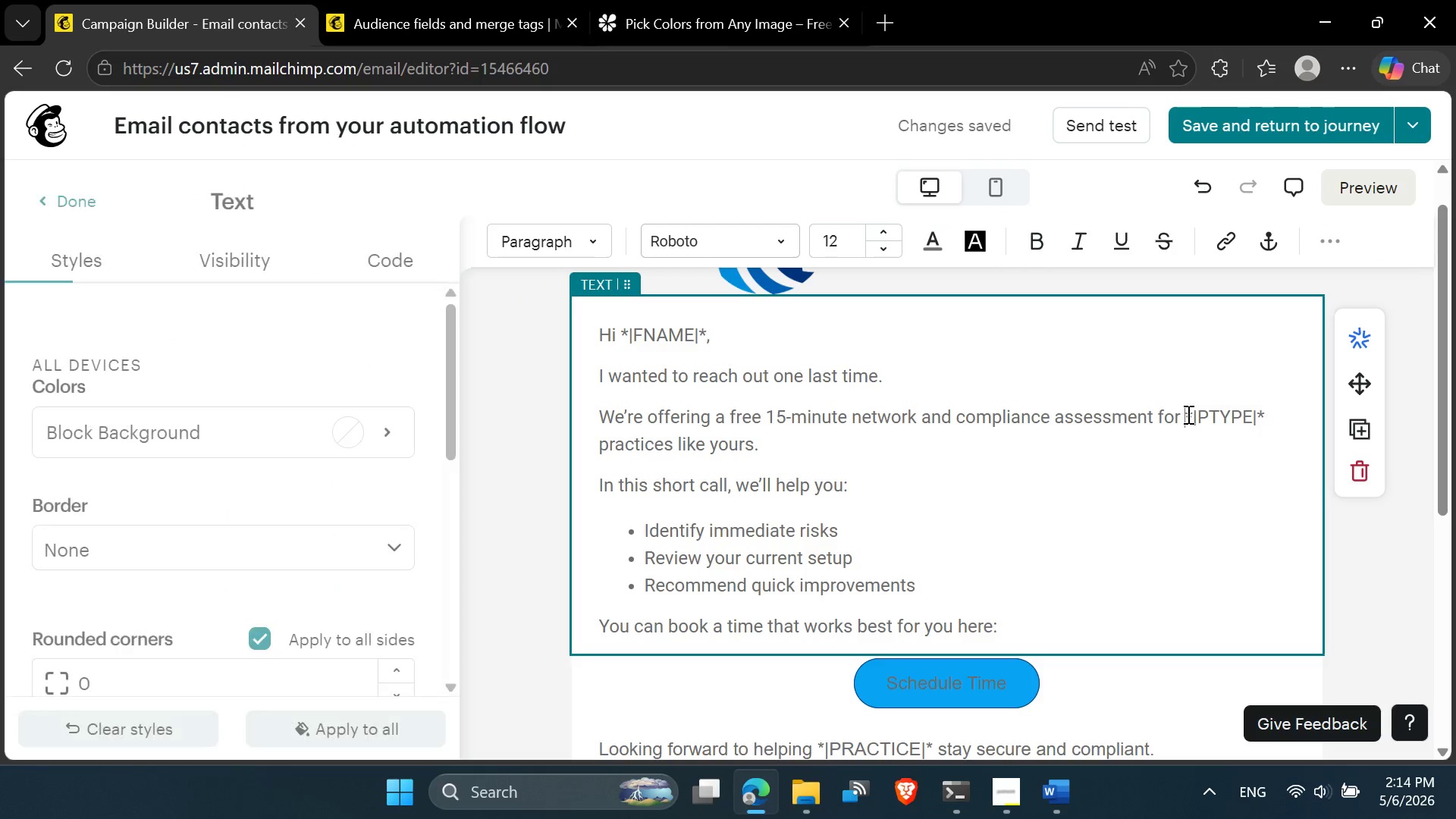 
left_click_drag(start_coordinate=[1187, 414], to_coordinate=[1263, 415])
 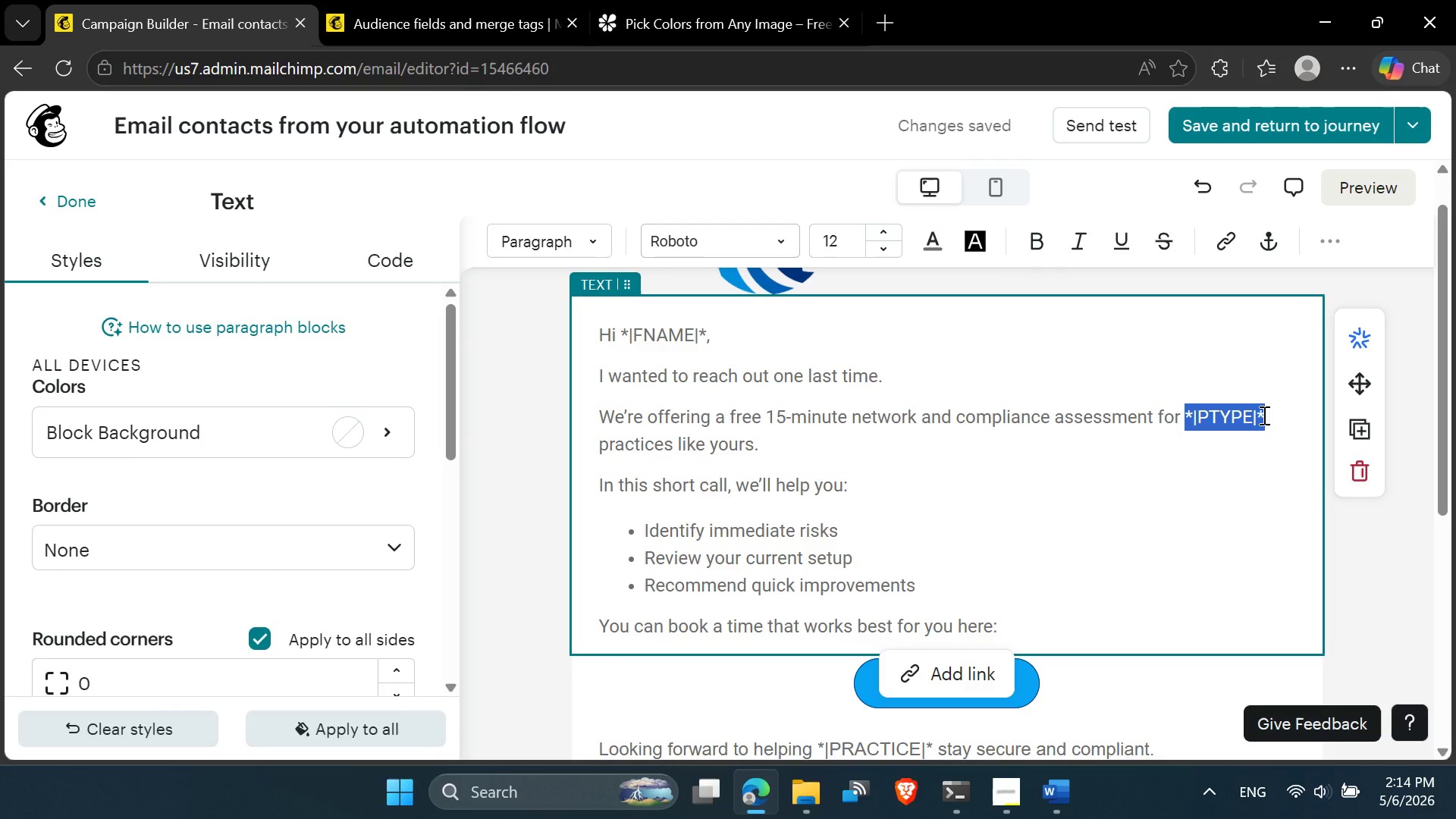 
key(Control+V)
 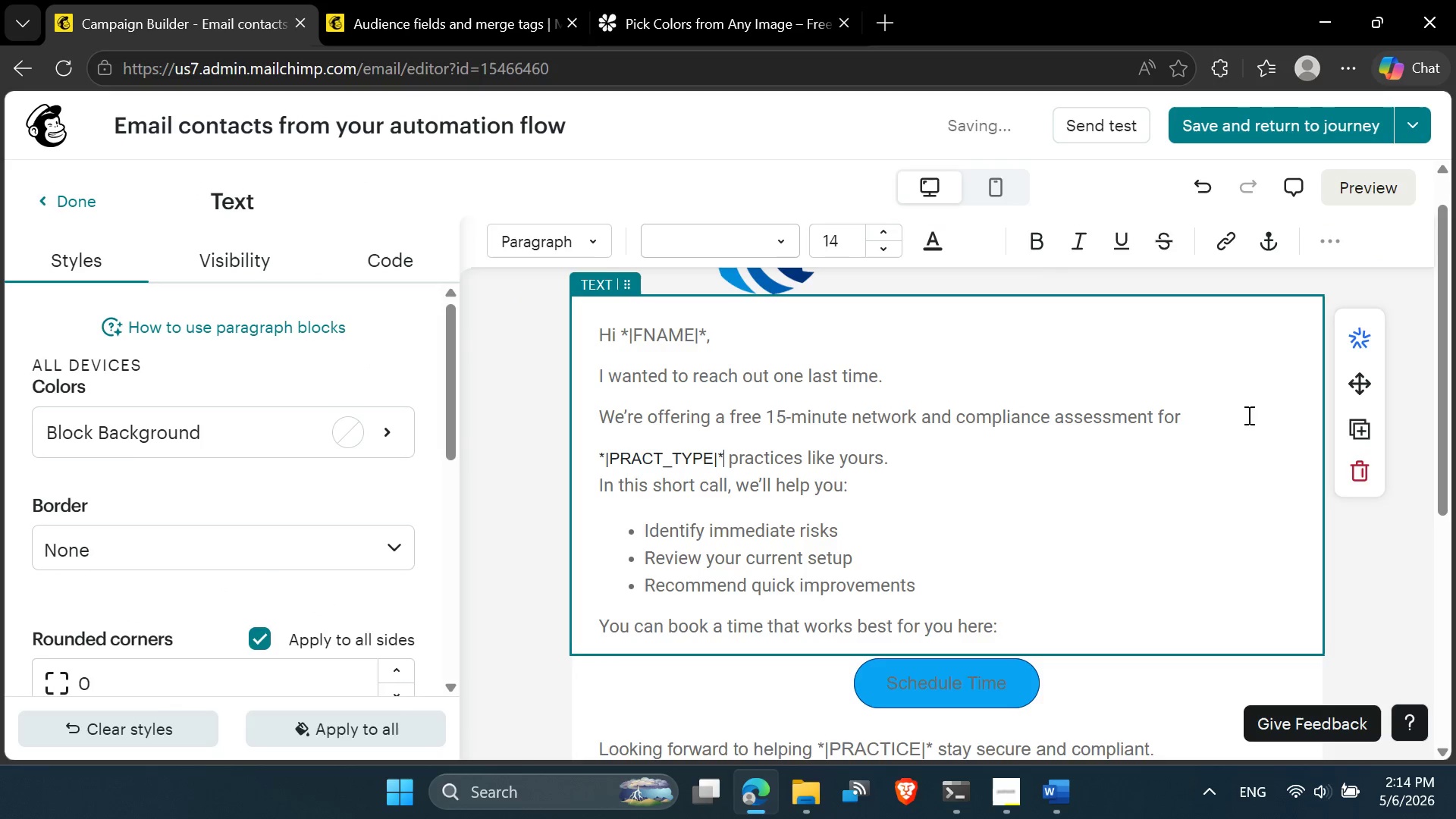 
left_click([1217, 417])
 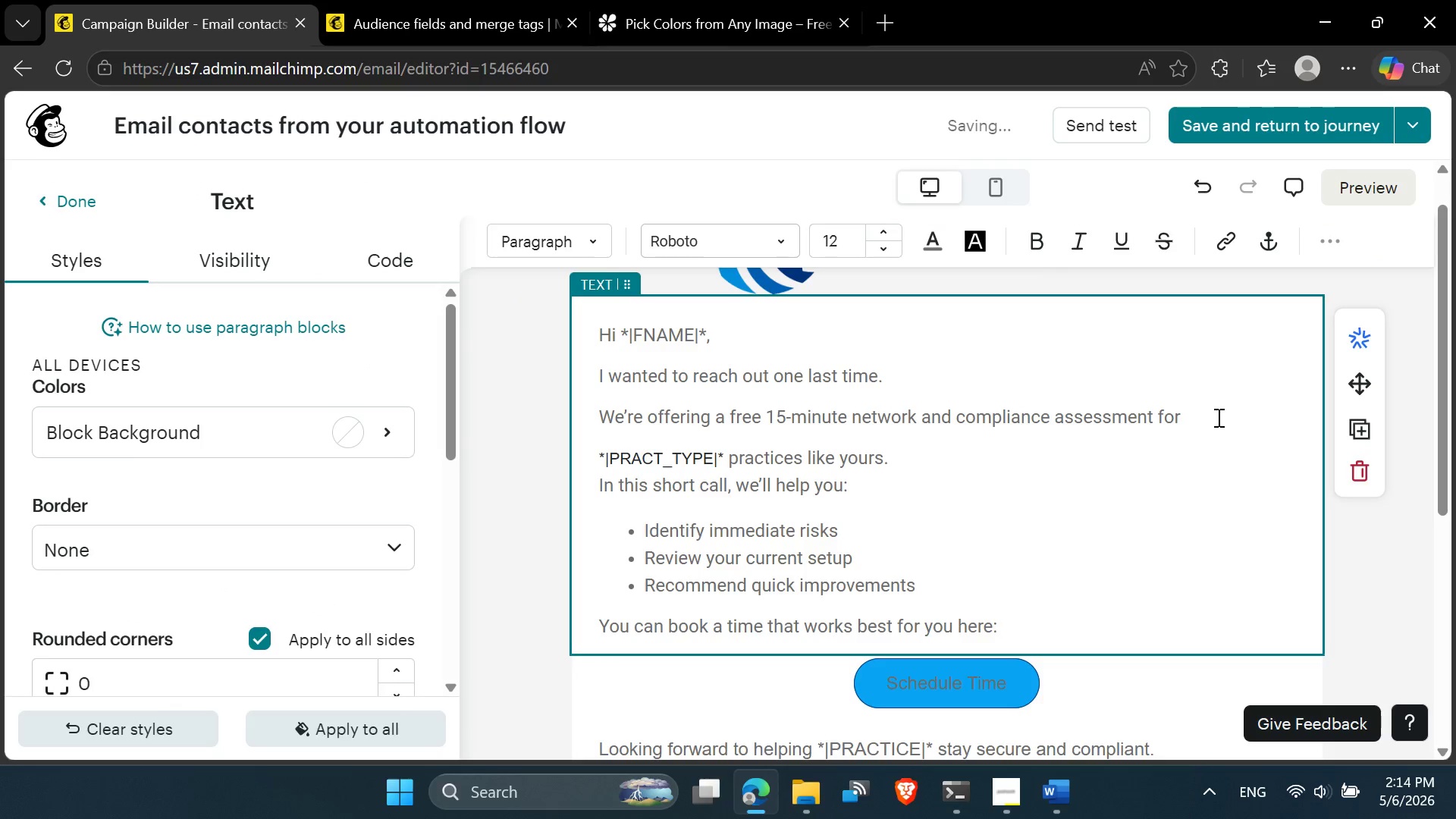 
key(Delete)
 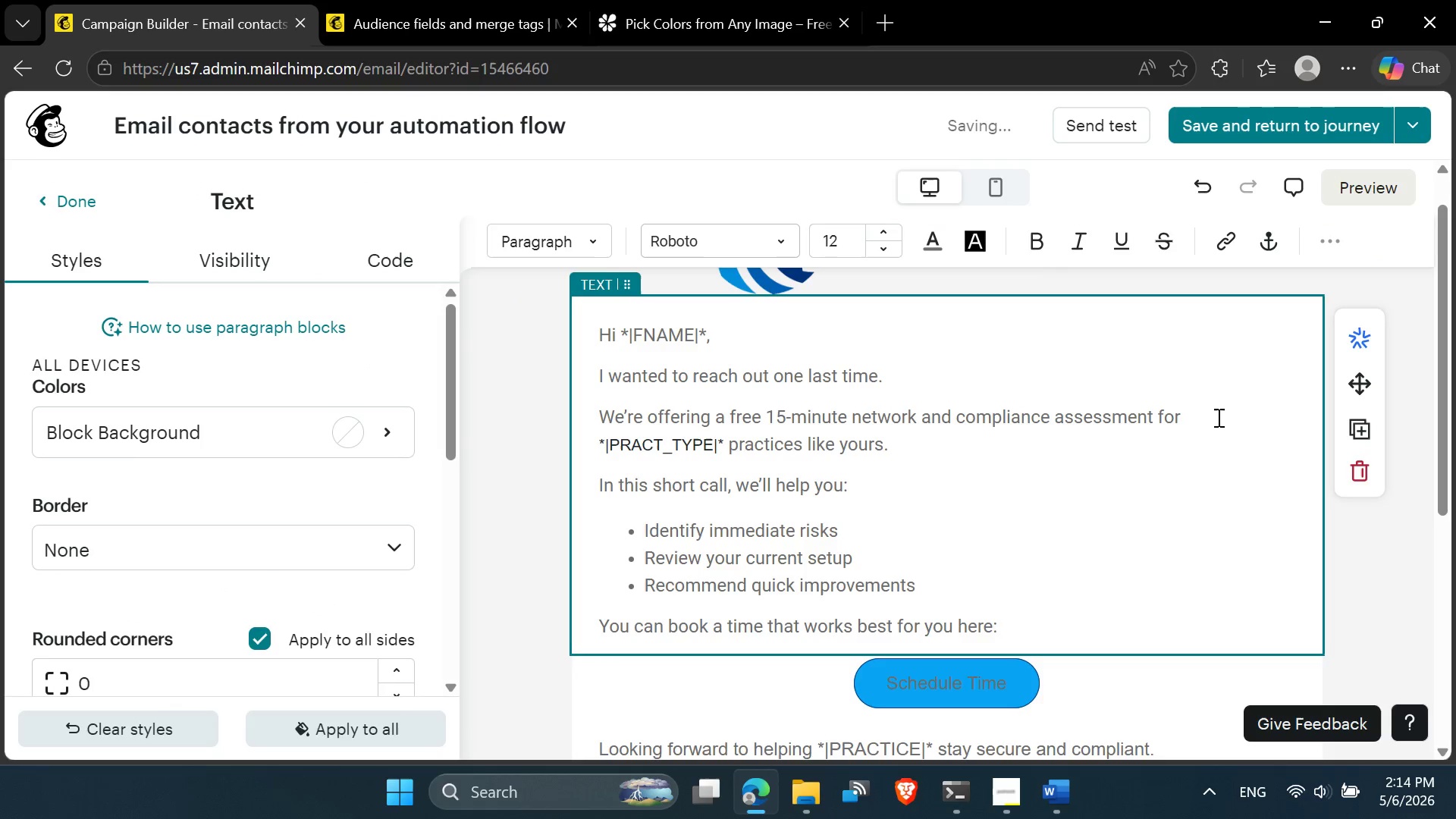 
key(Space)
 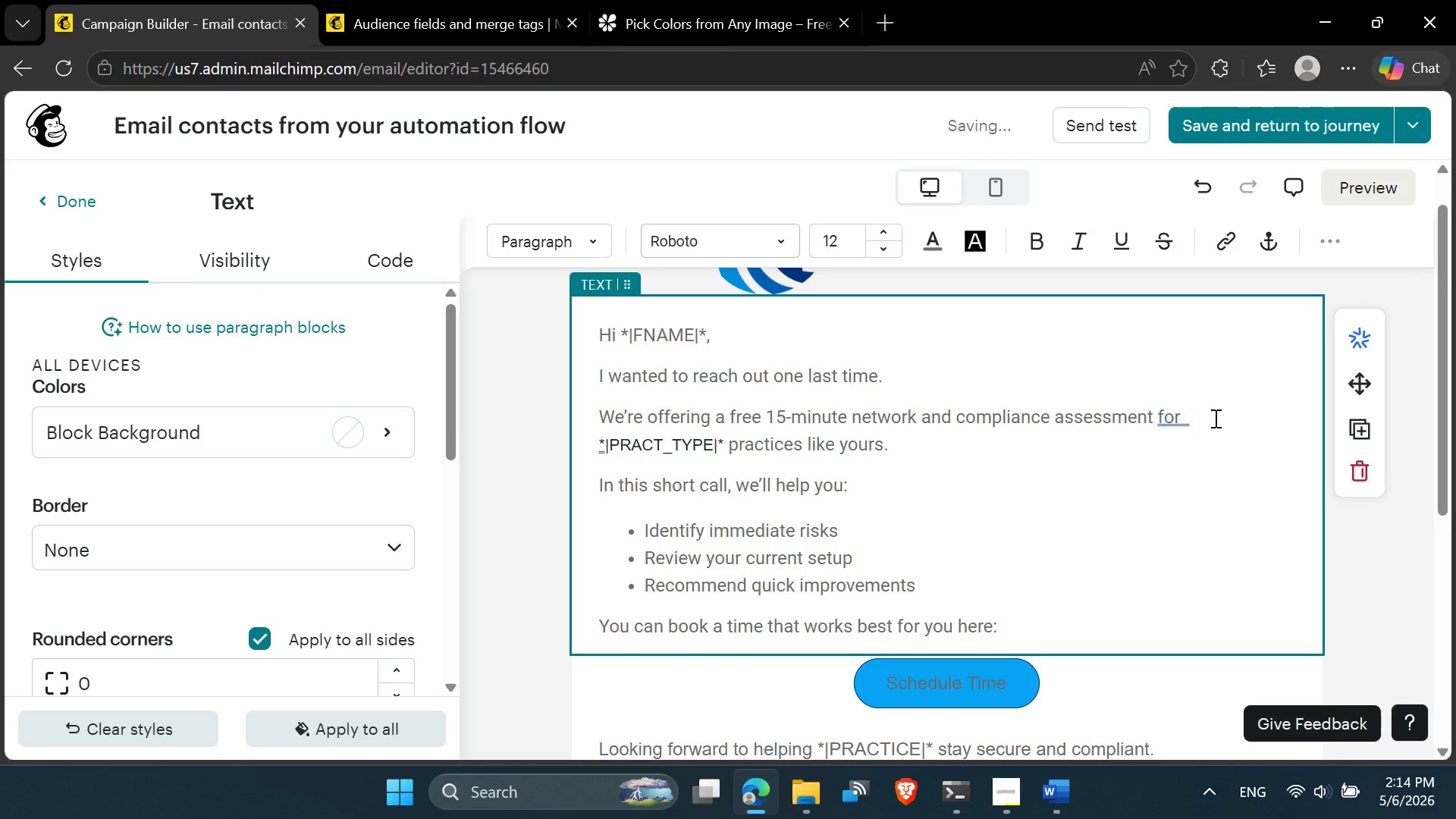 
left_click([1194, 419])
 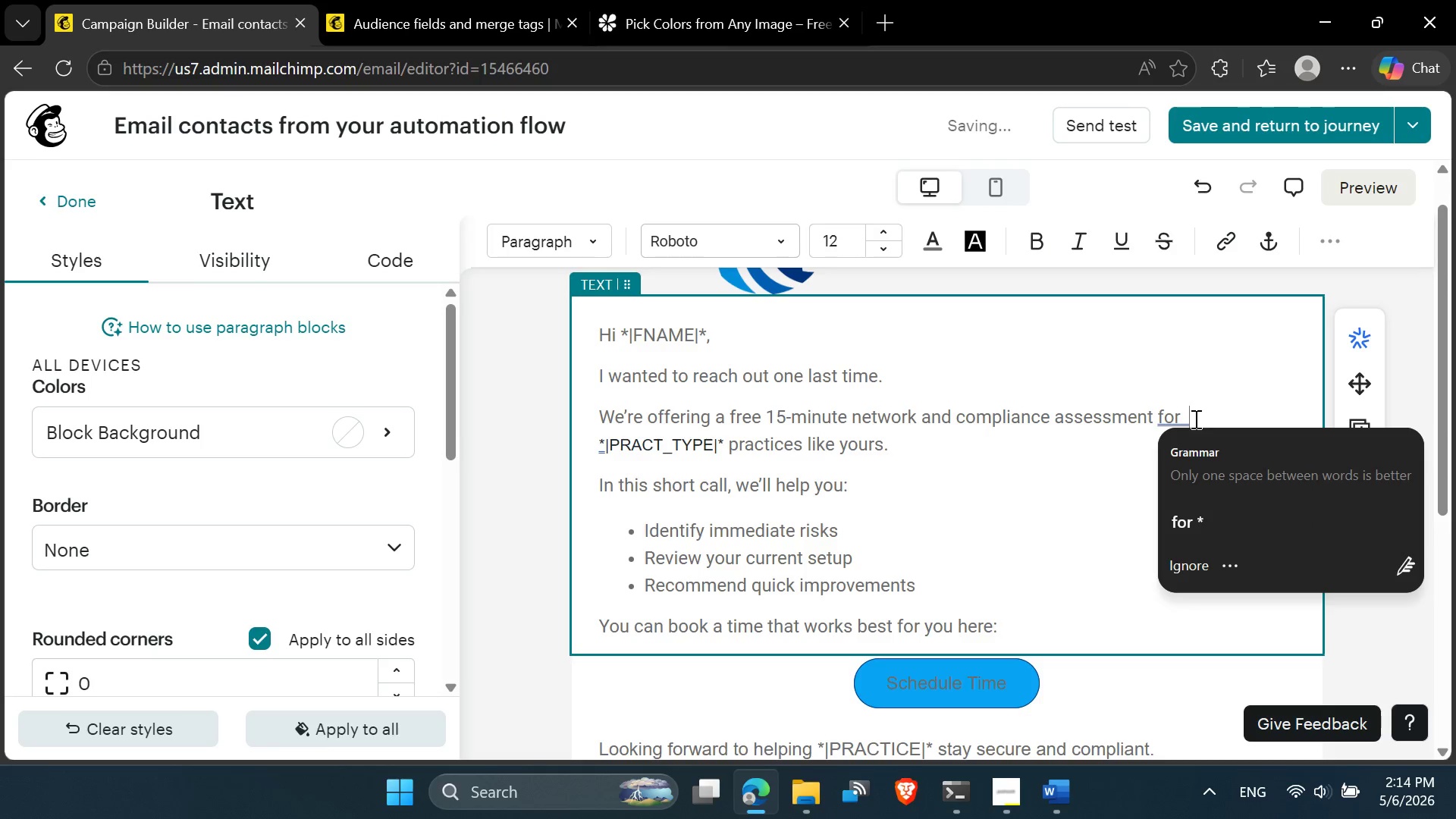 
key(Backspace)
 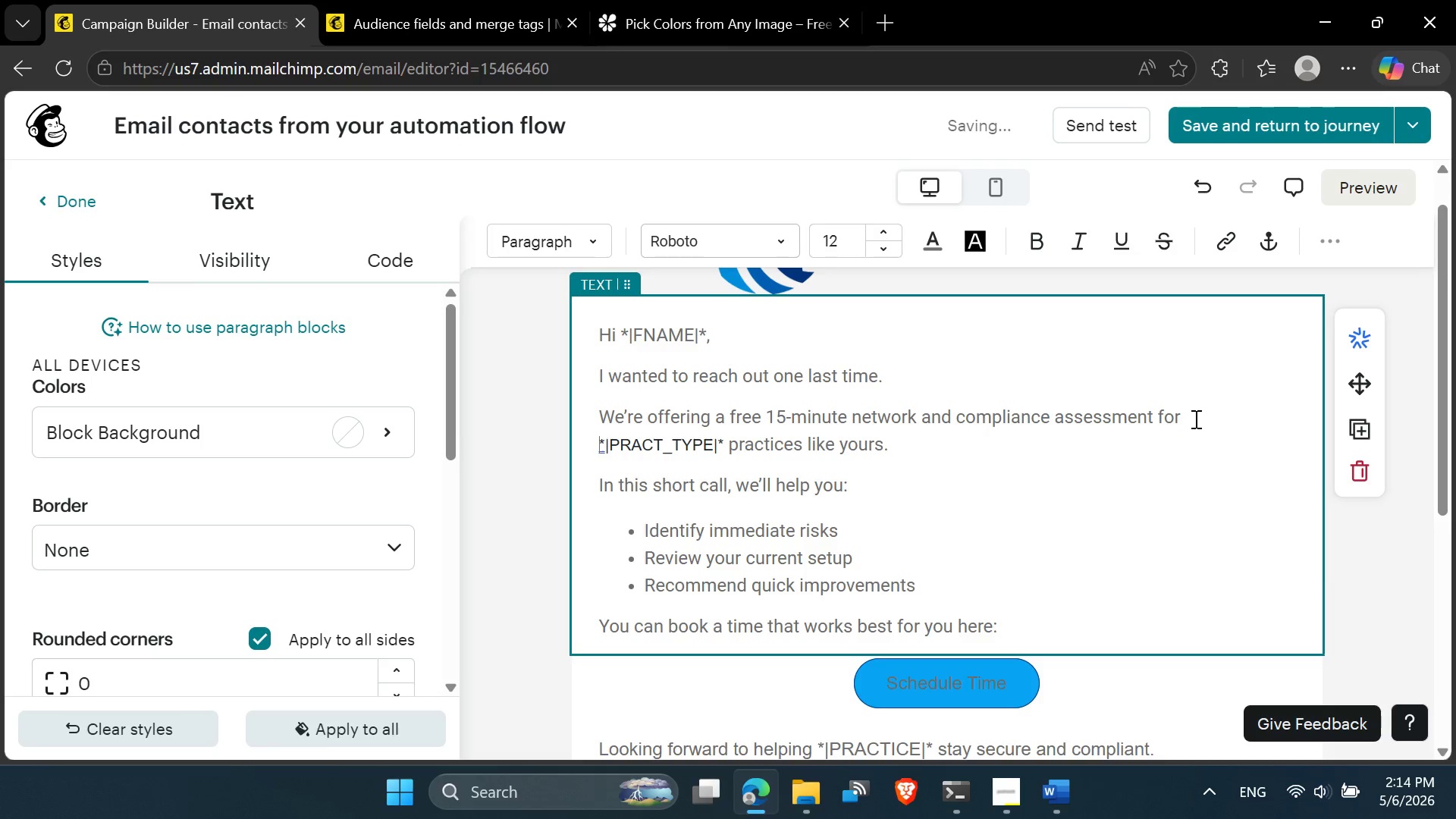 
key(Backspace)
 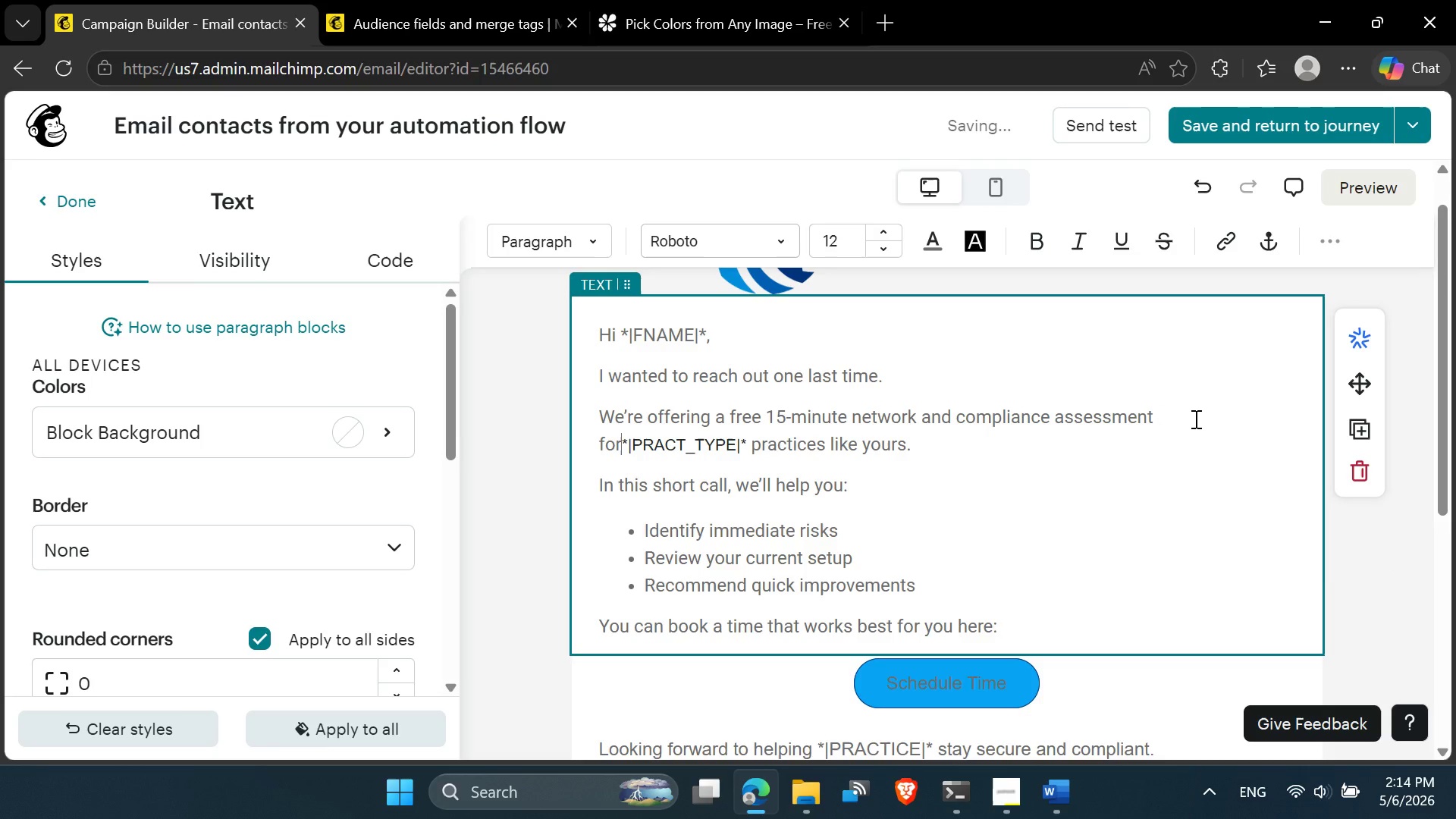 
key(Space)
 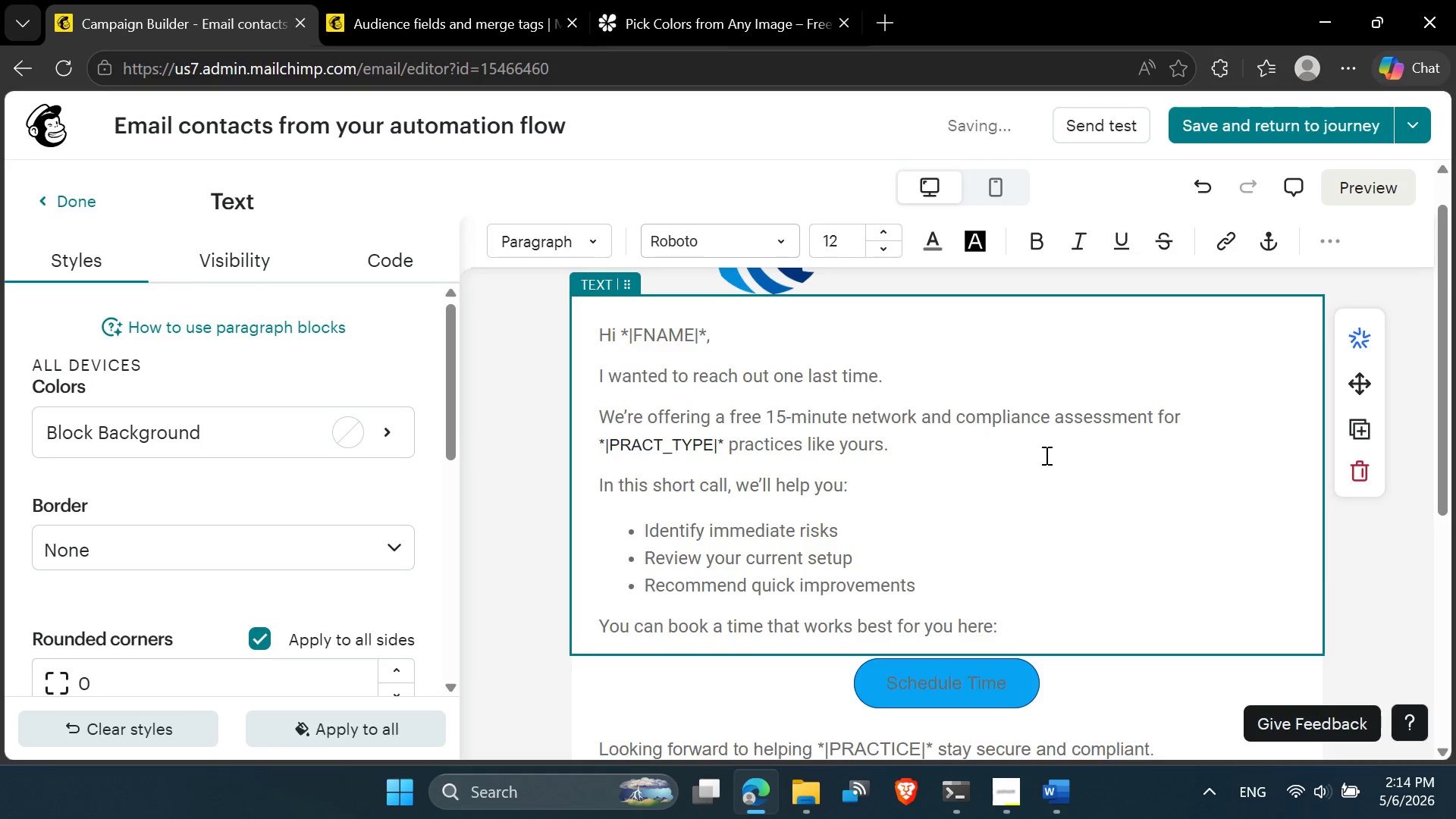 
left_click([970, 447])
 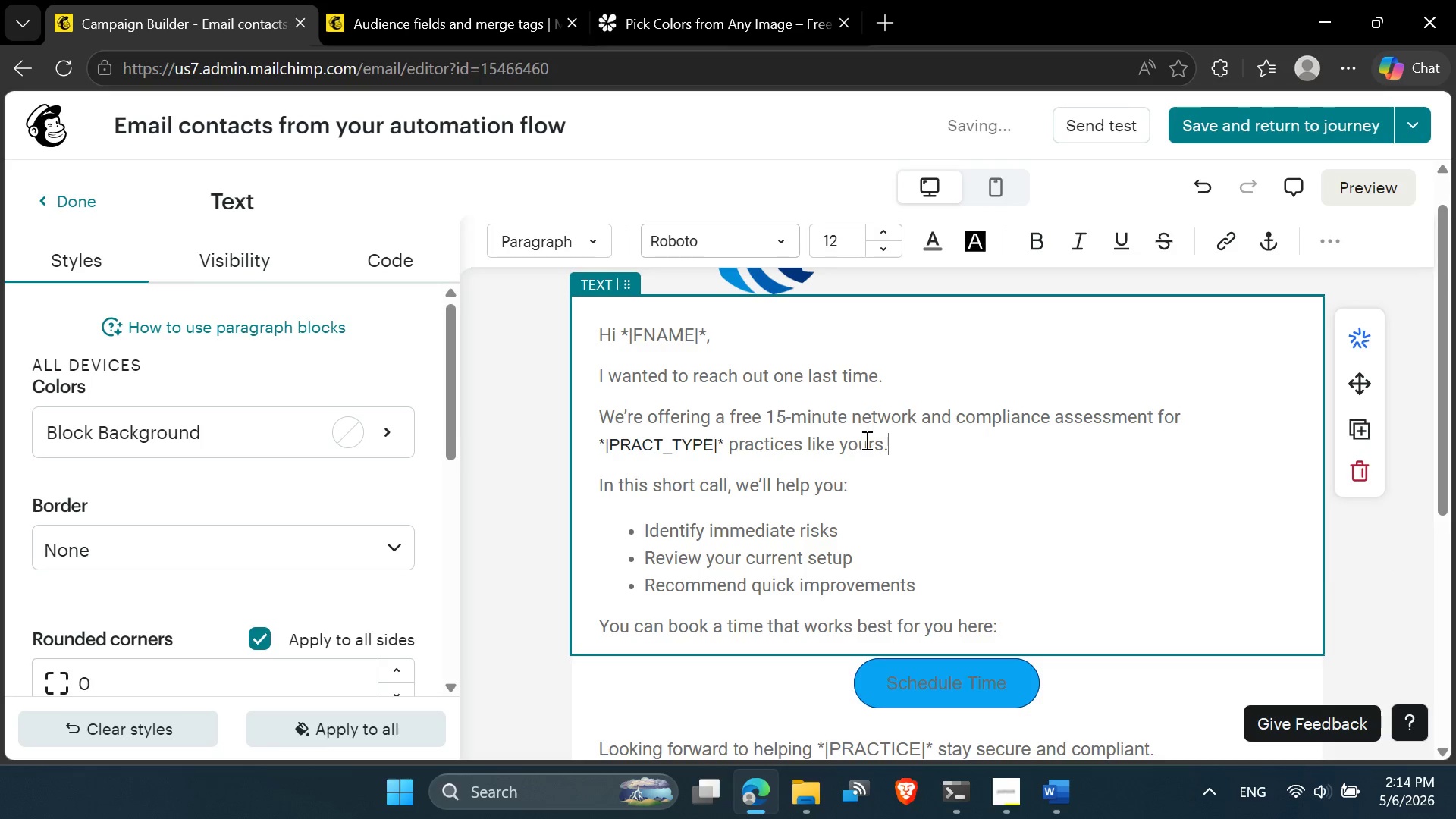 
left_click([1162, 415])
 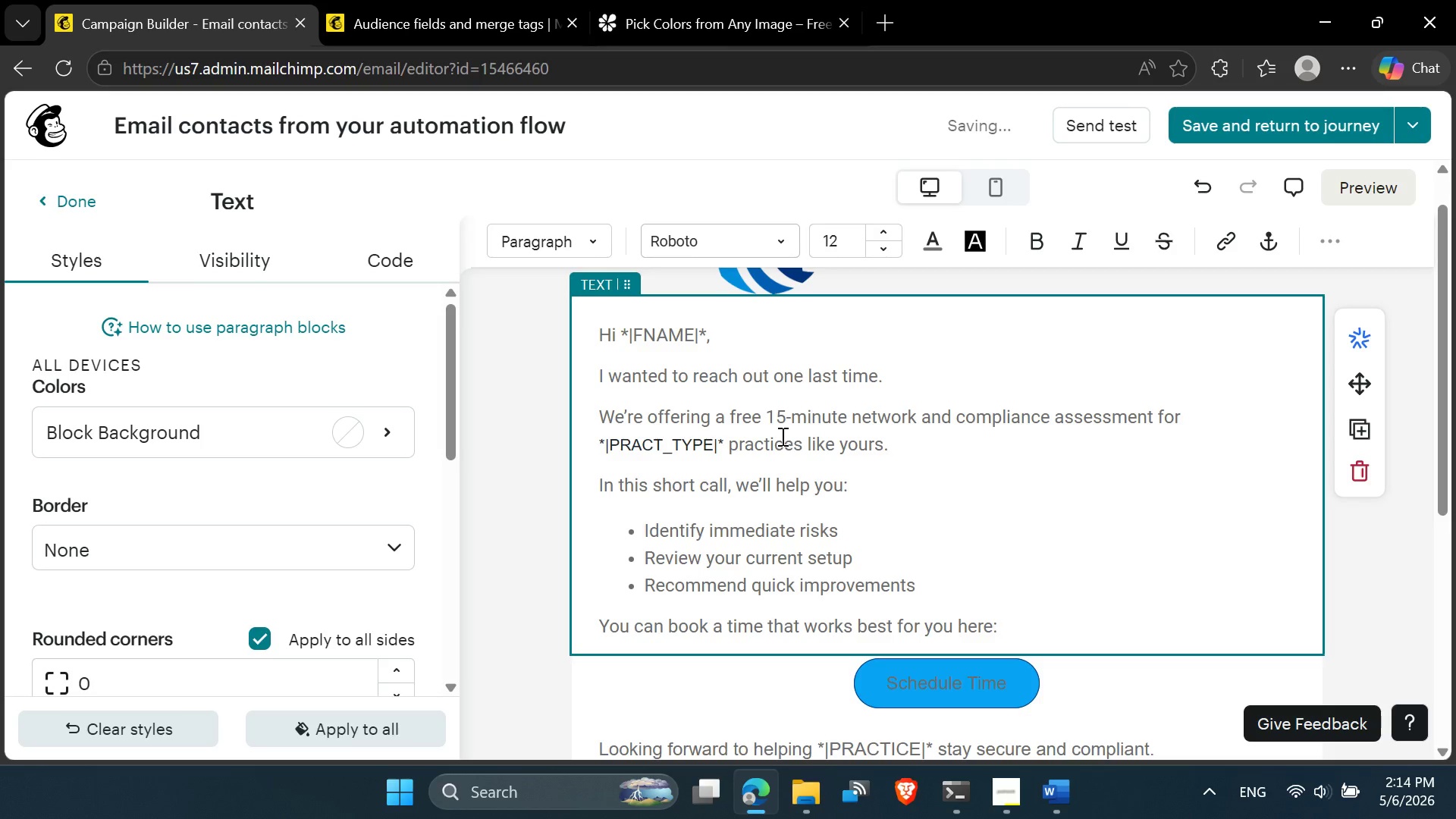 
left_click([874, 475])
 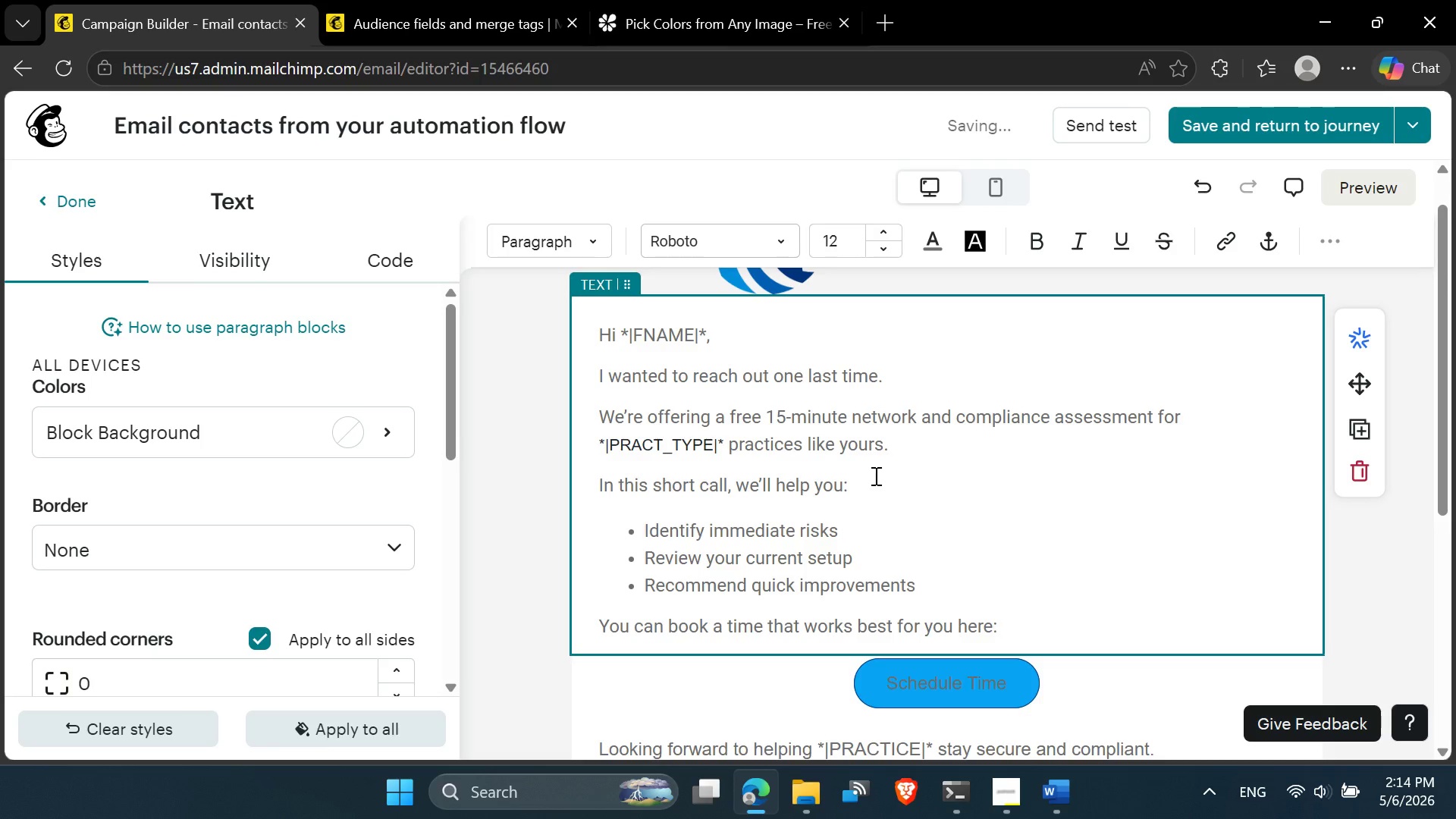 
key(Control+A)
 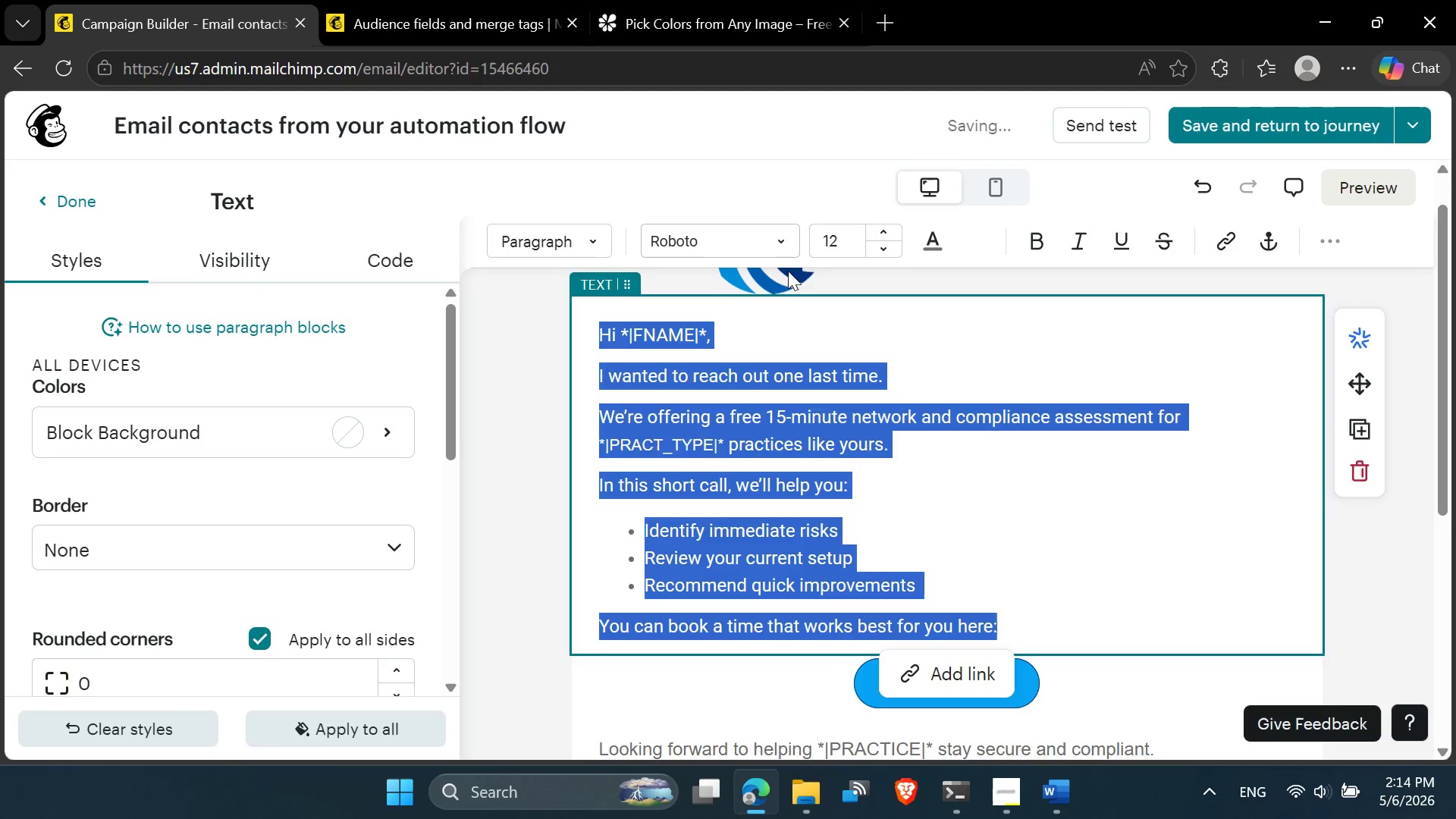 
left_click([927, 239])
 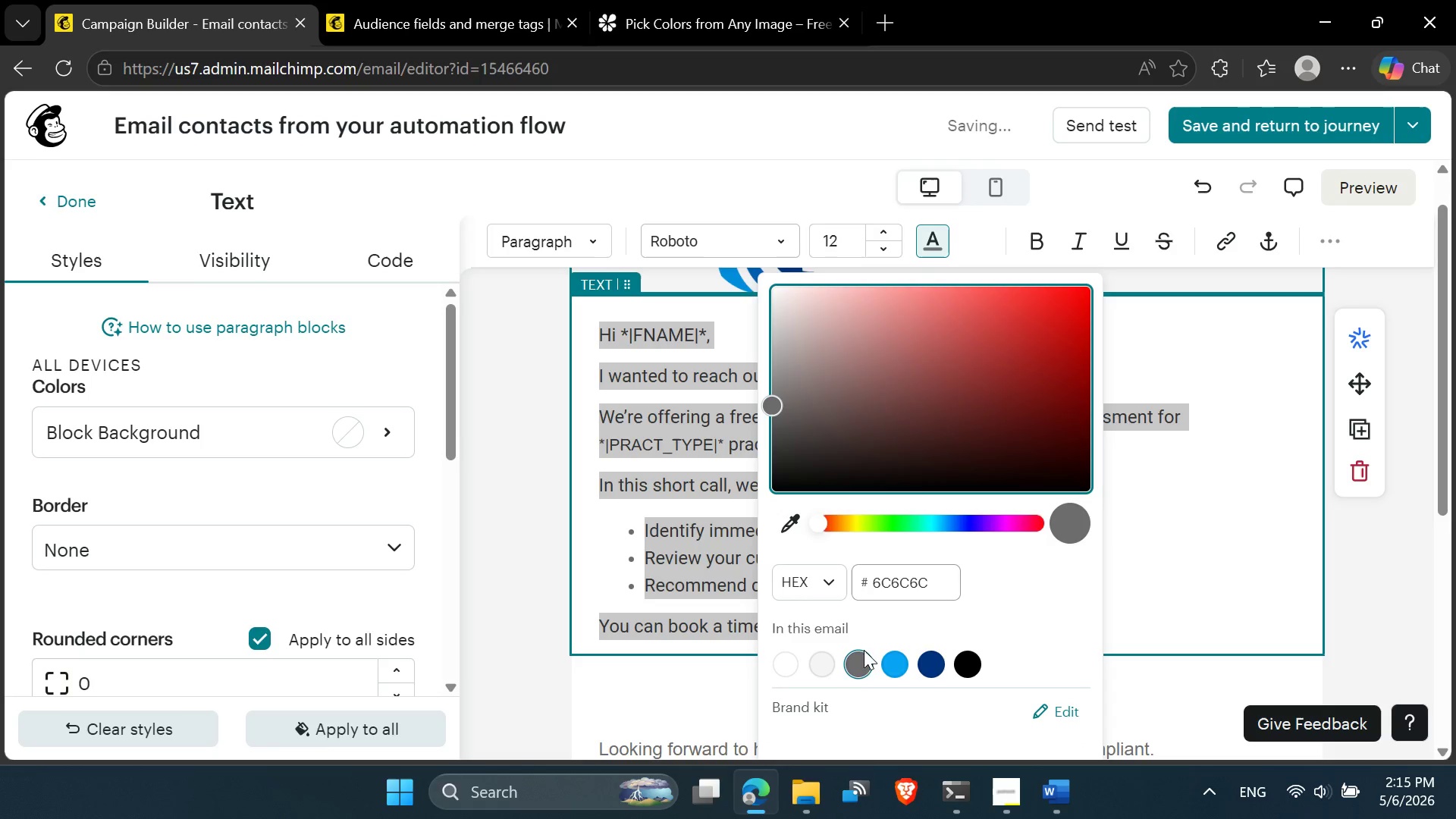 
left_click([864, 660])
 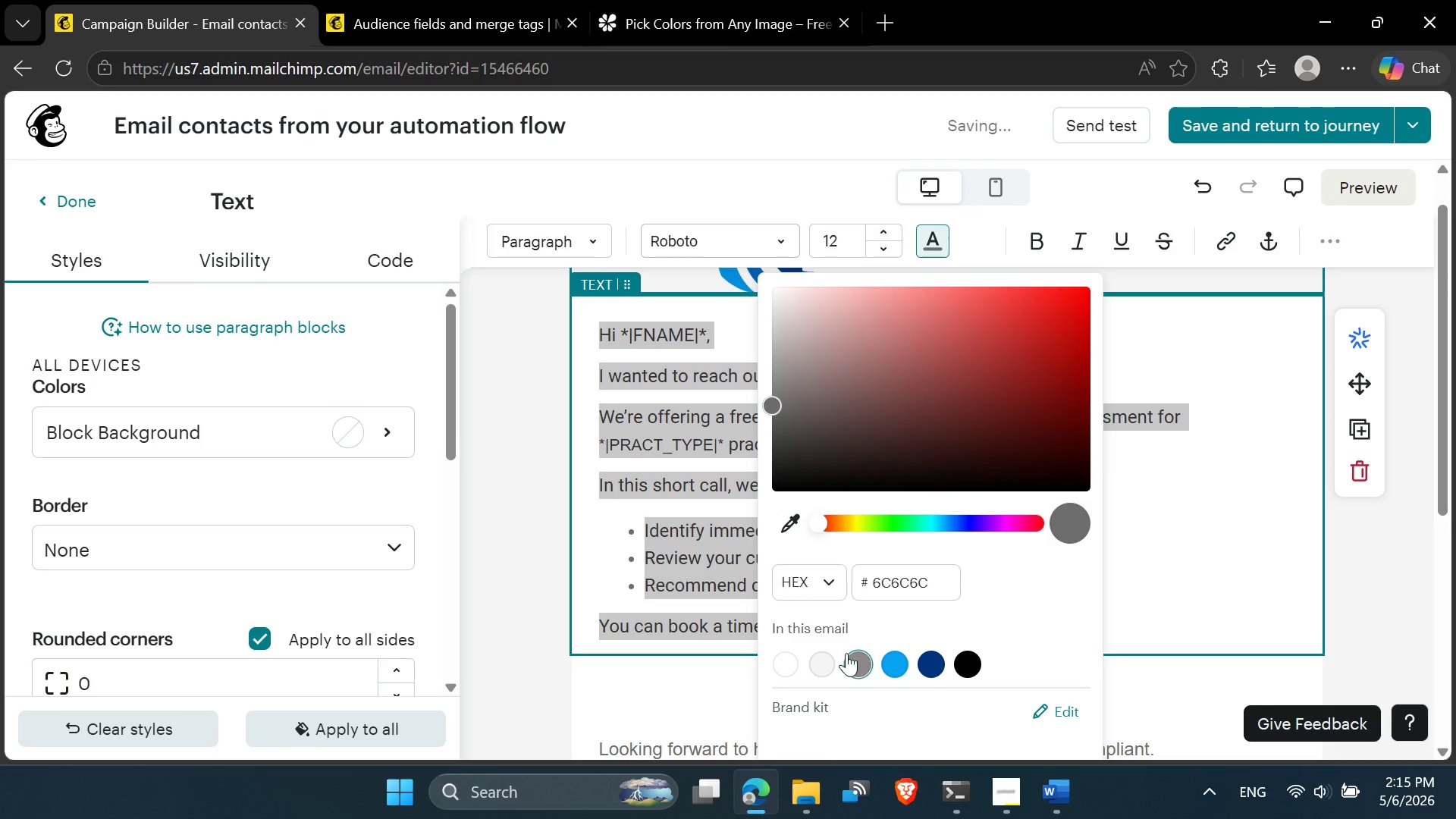 
left_click([686, 500])
 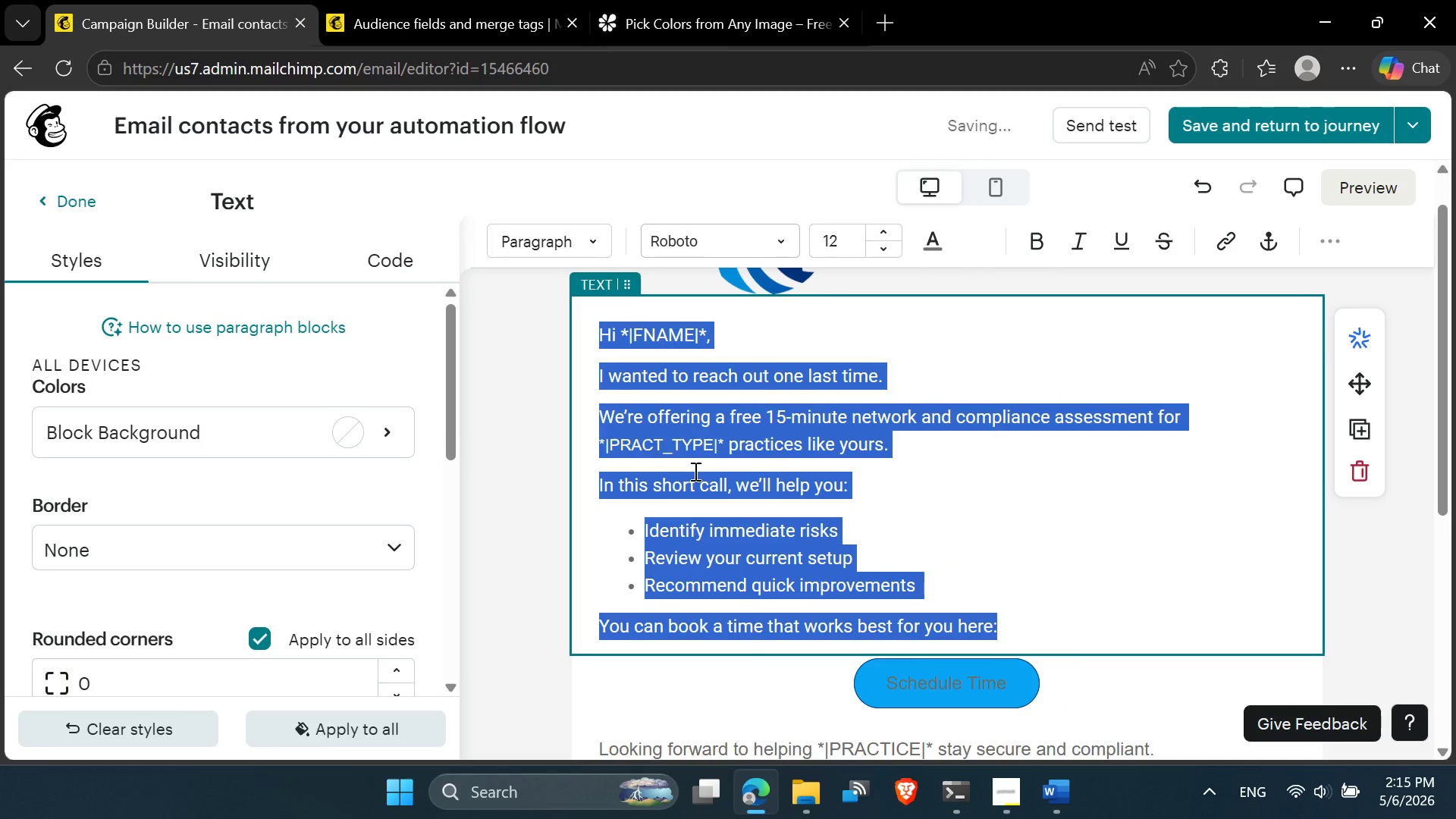 
left_click([700, 452])
 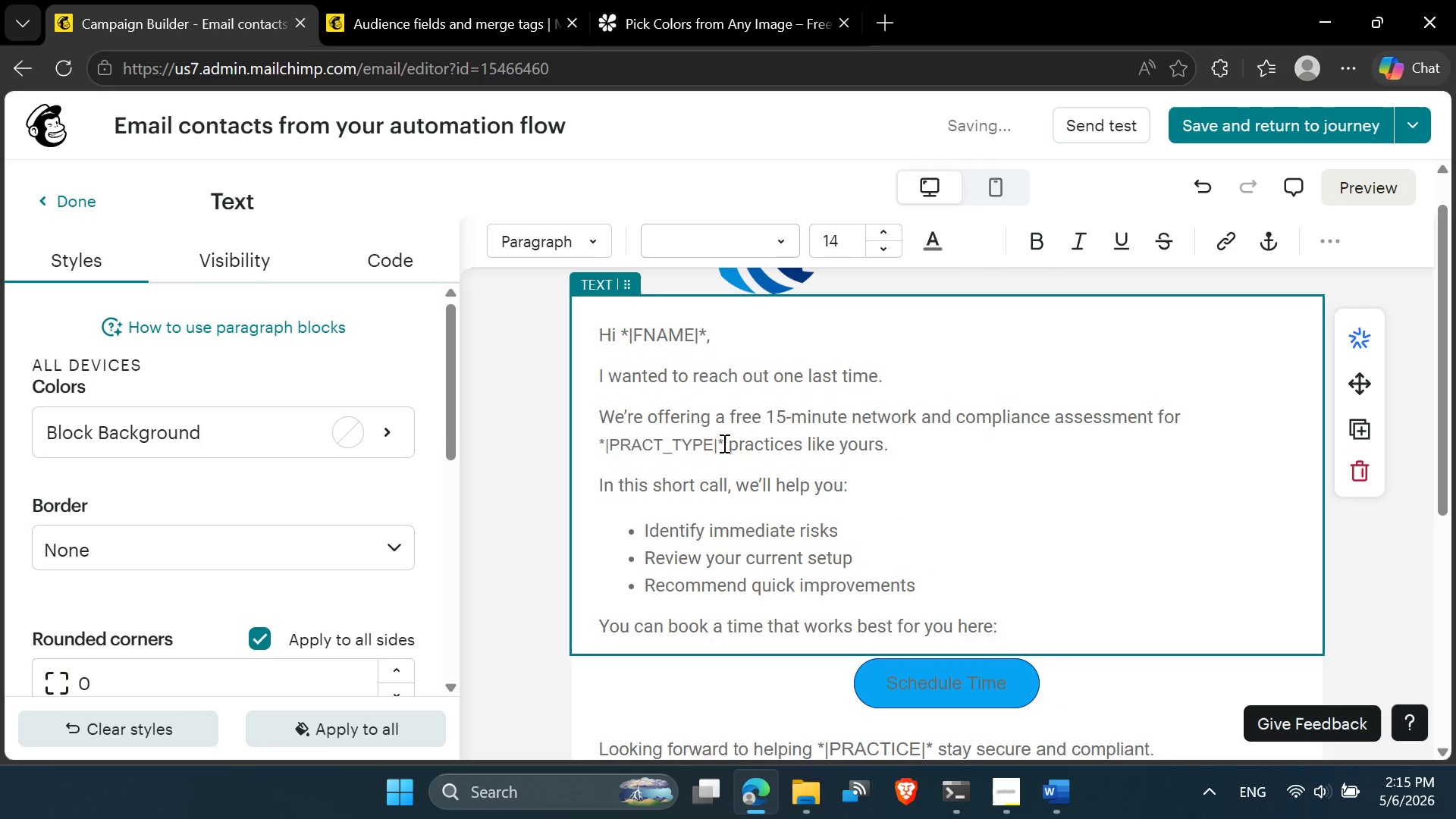 
left_click_drag(start_coordinate=[723, 443], to_coordinate=[598, 442])
 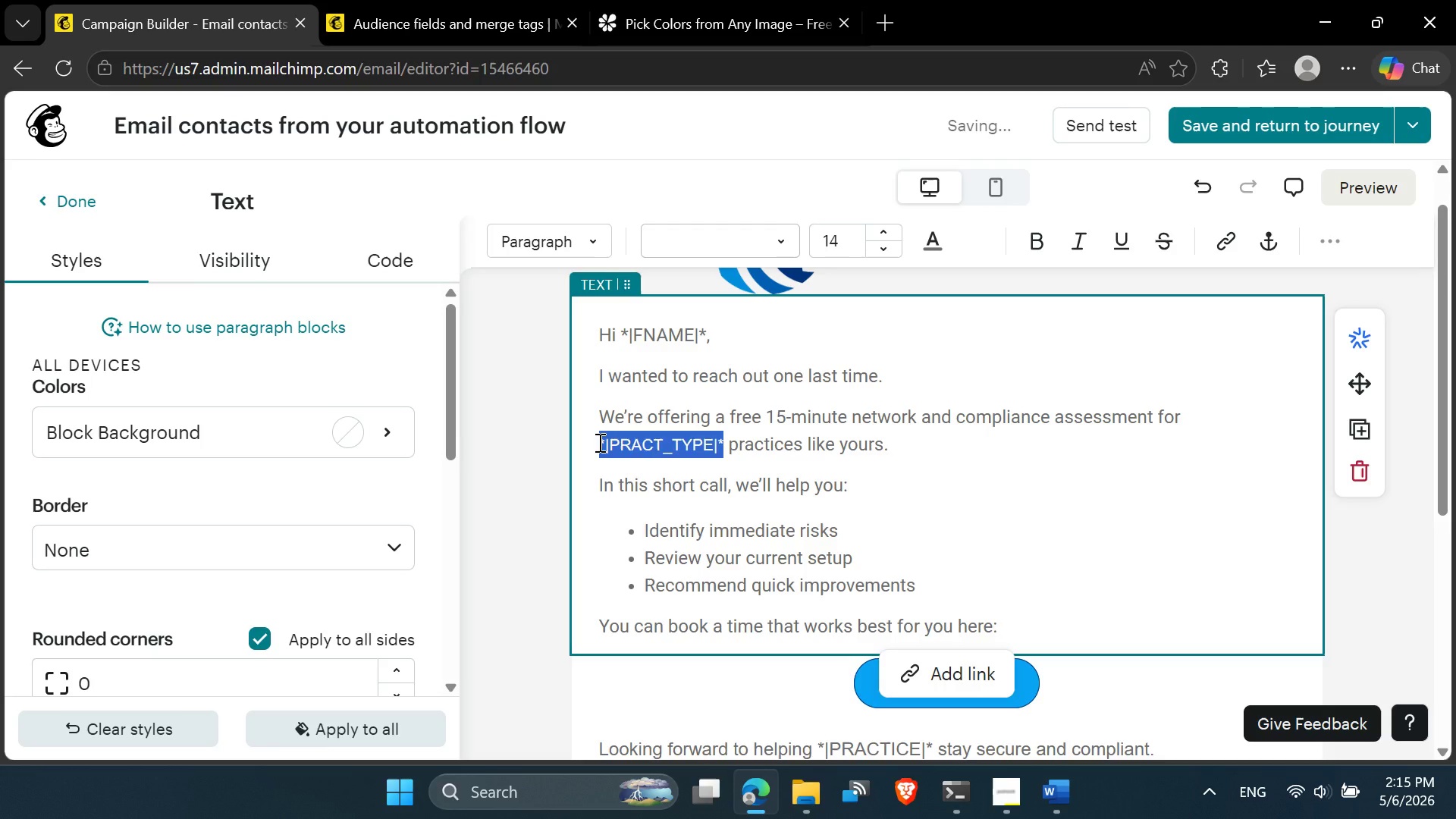 
key(Control+B)
 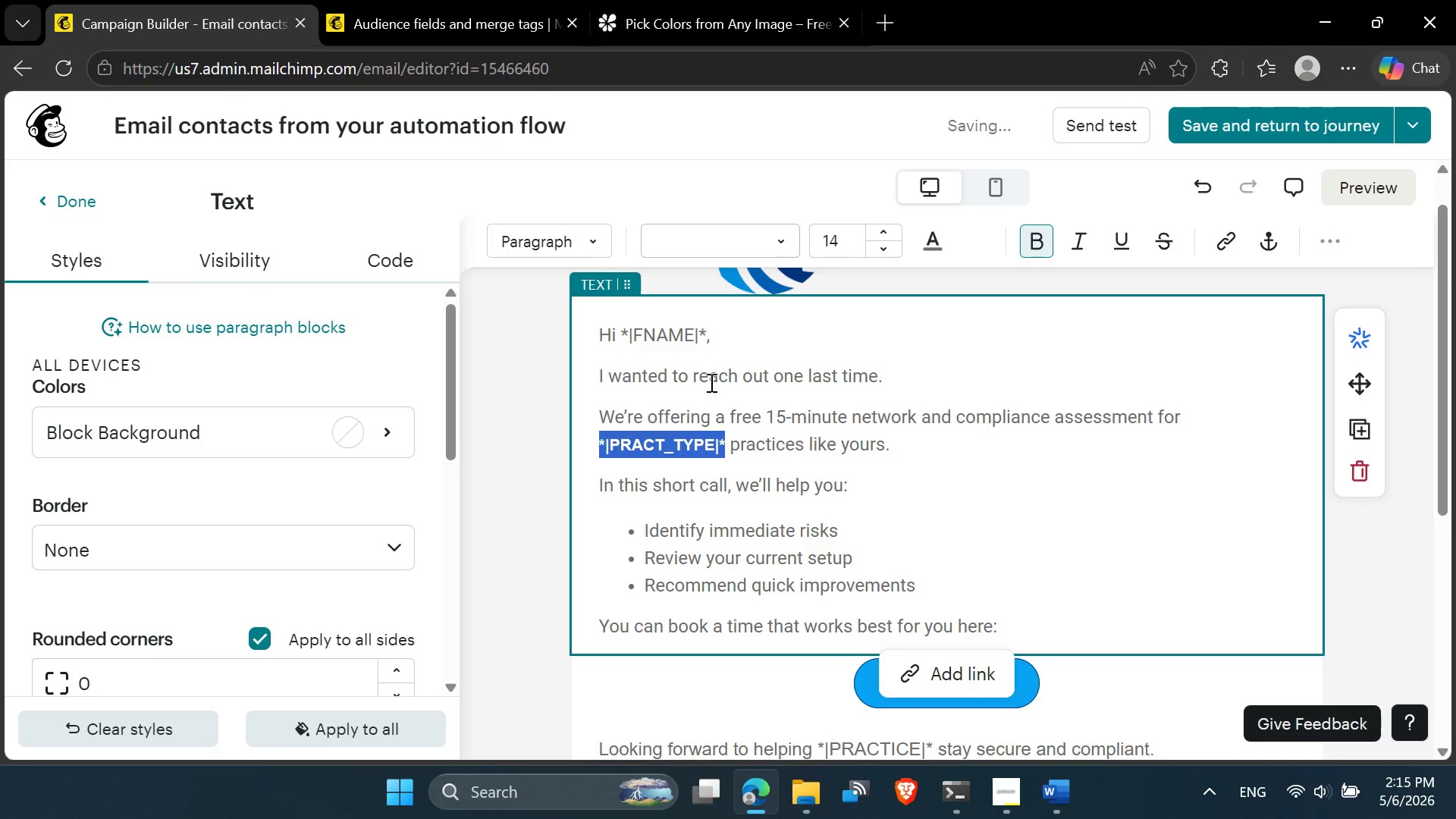 
left_click([710, 382])
 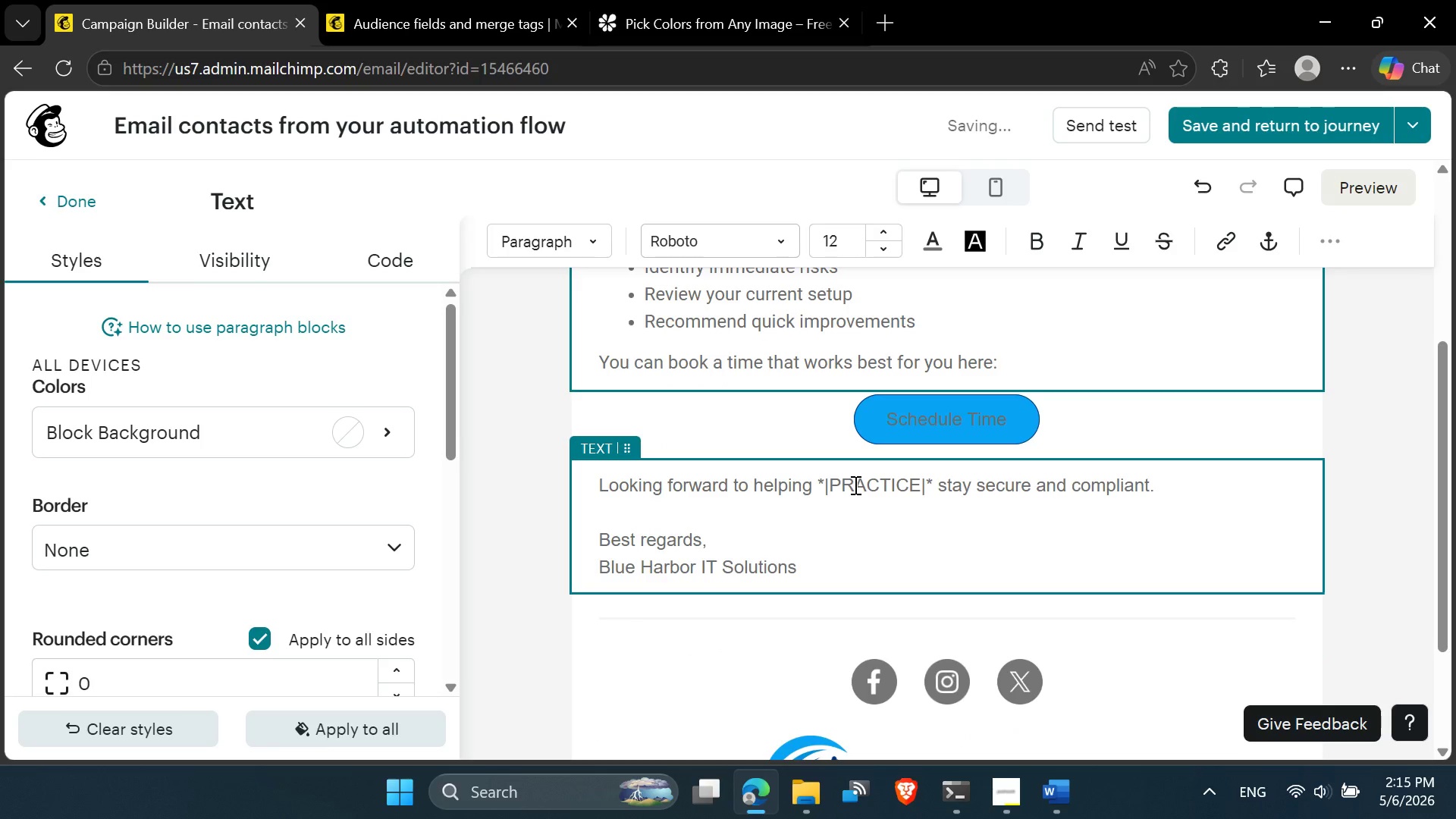 
left_click([344, 0])
 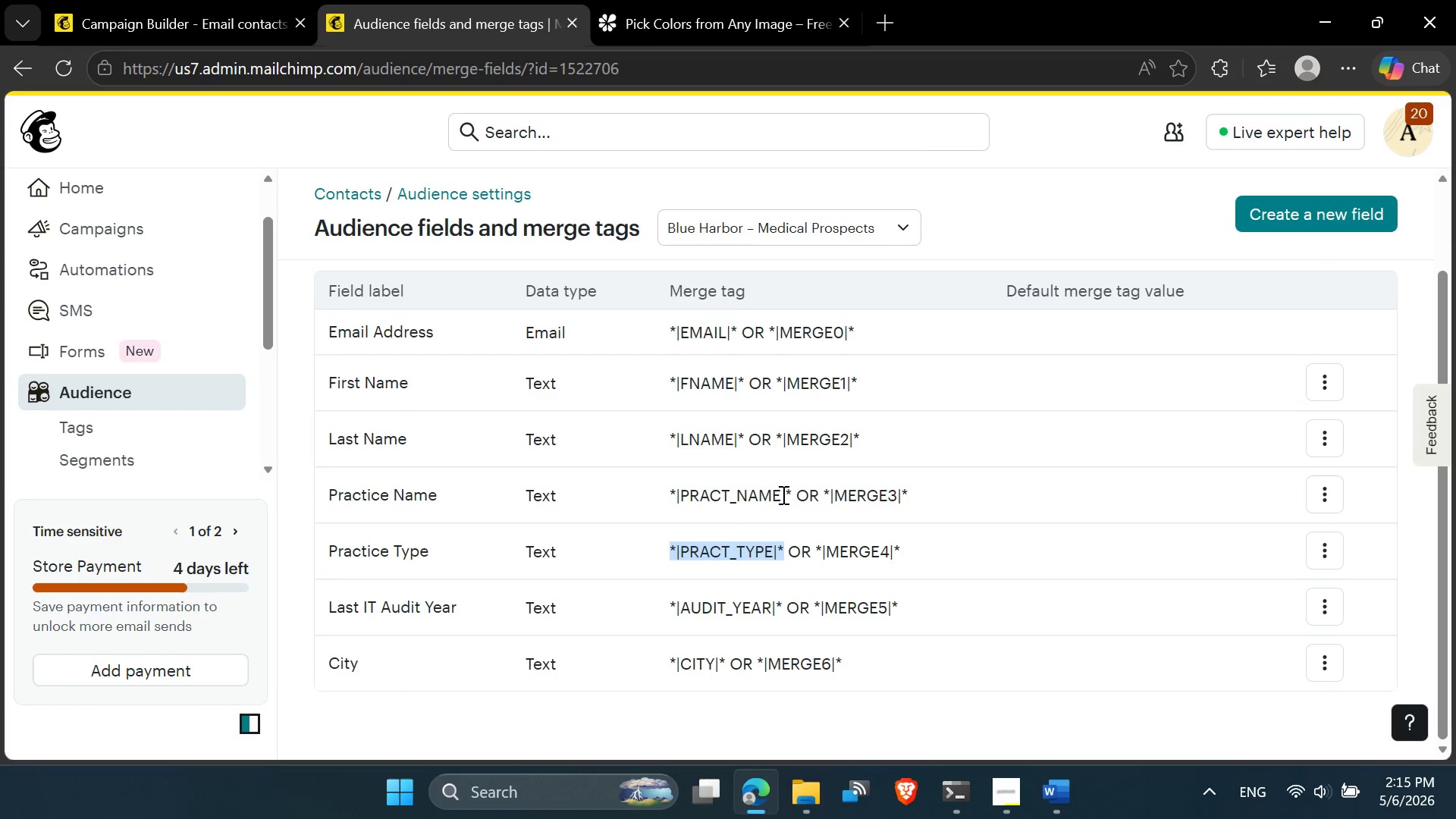 
left_click_drag(start_coordinate=[792, 494], to_coordinate=[664, 498])
 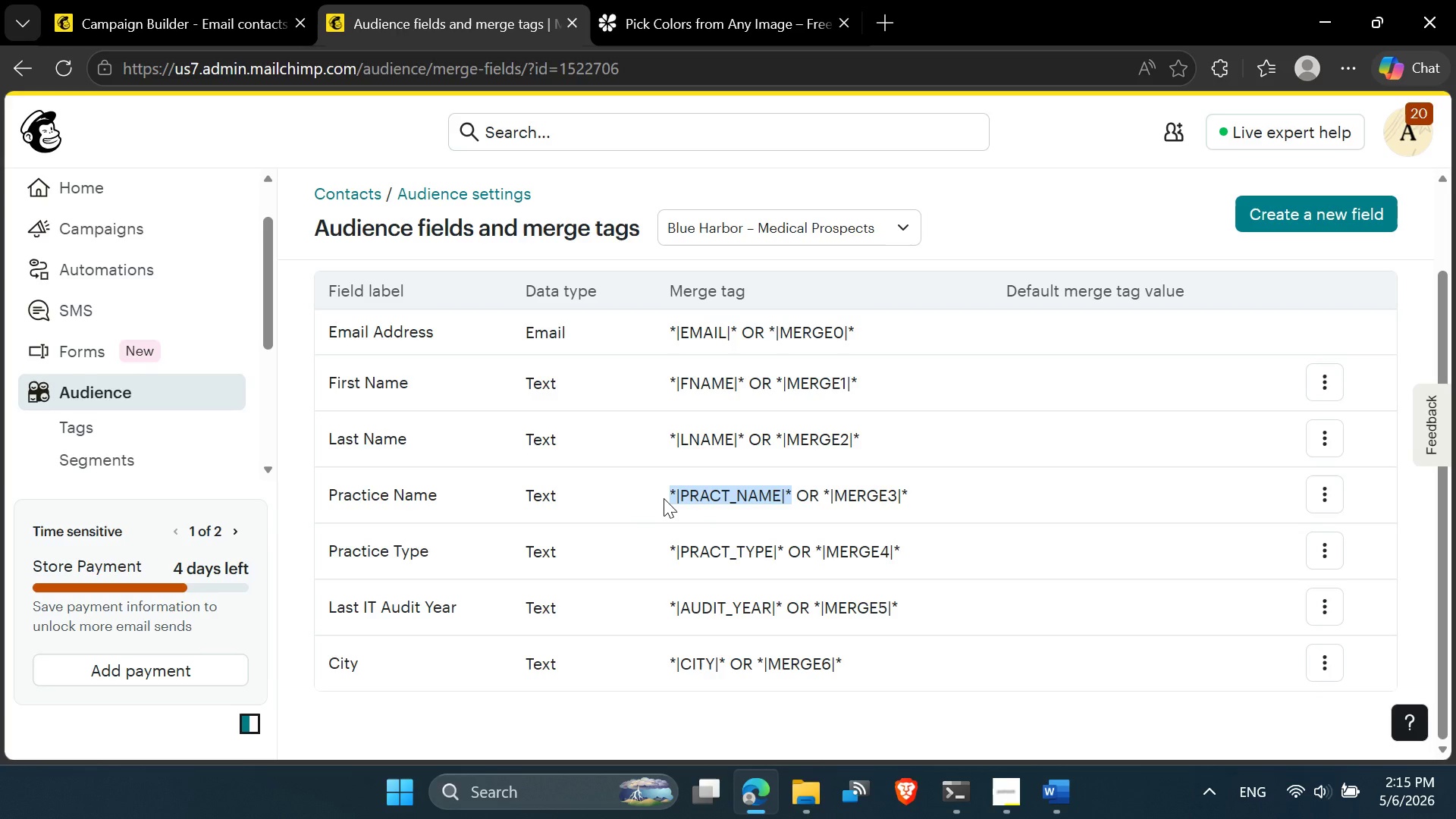 
key(Control+C)
 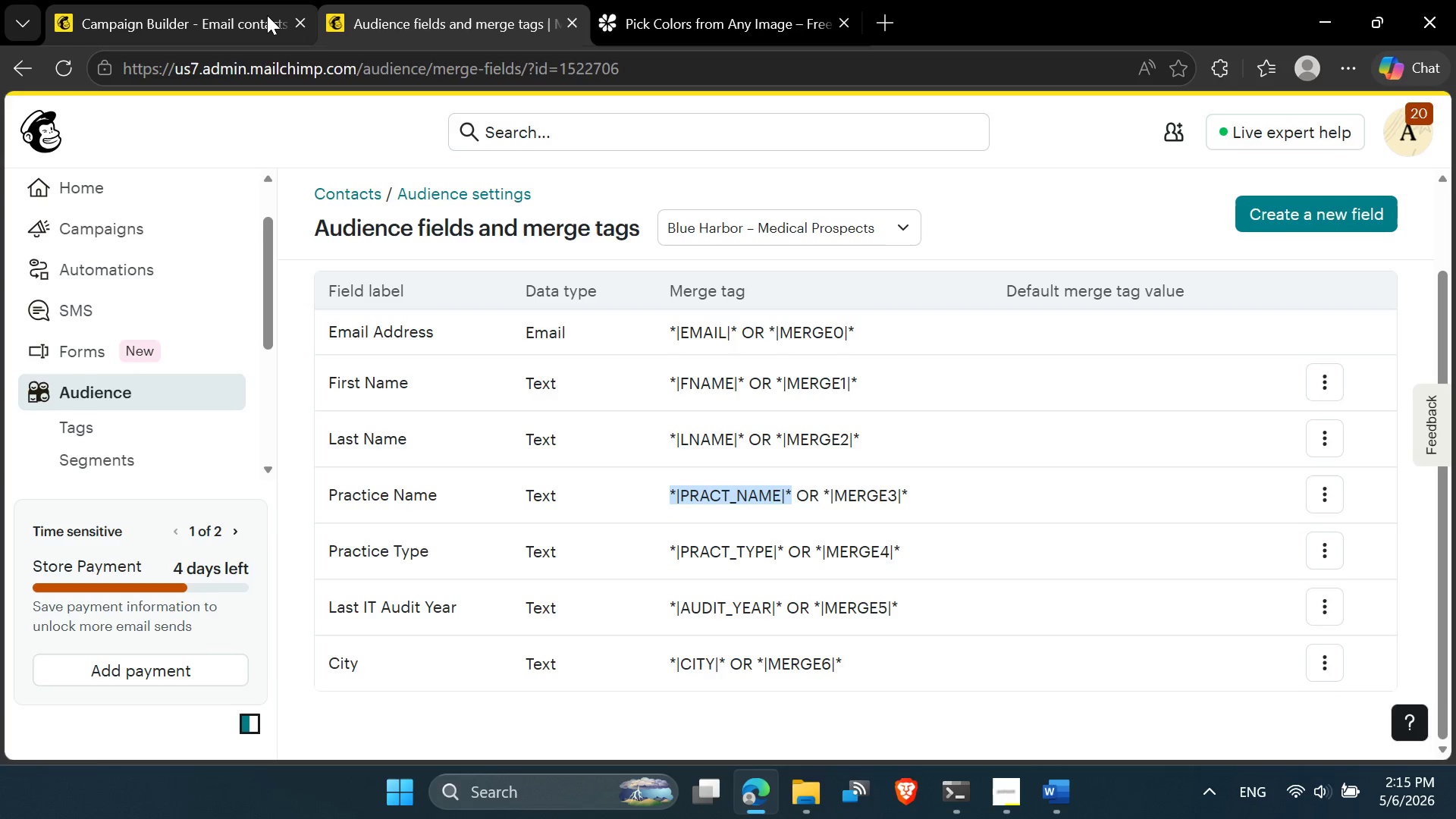 
left_click([267, 15])
 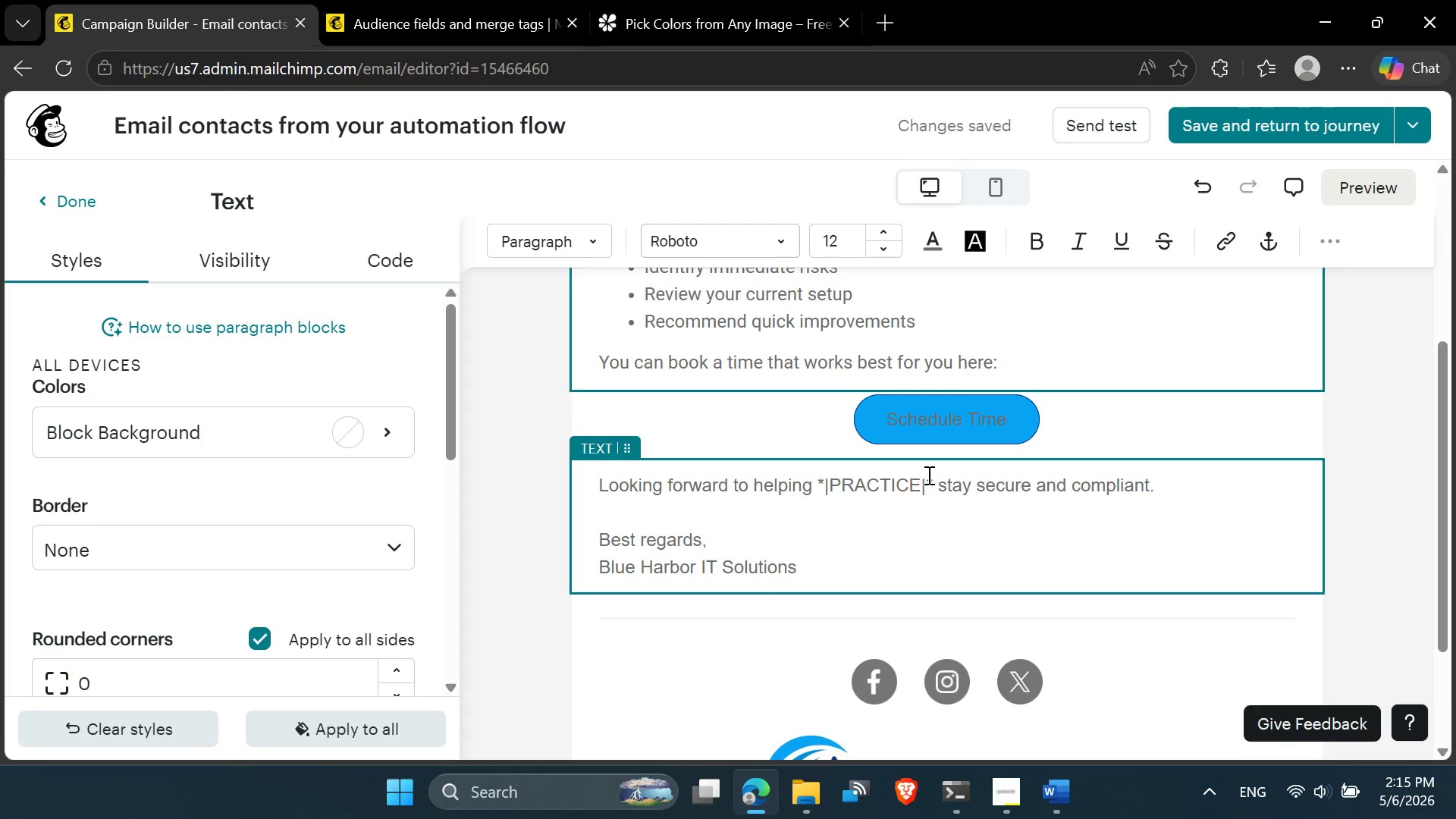 
left_click_drag(start_coordinate=[930, 476], to_coordinate=[818, 480])
 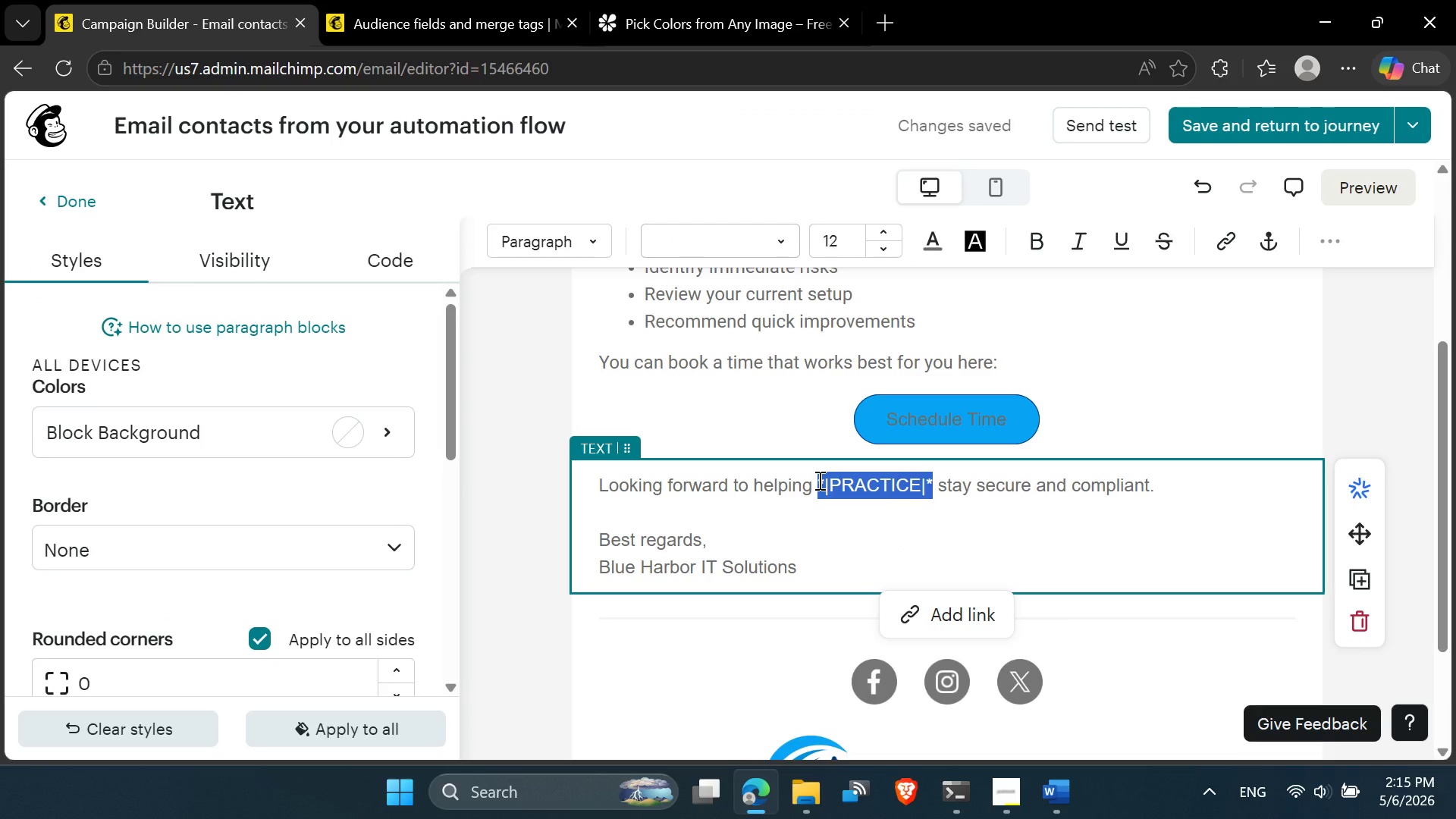 
key(Control+V)
 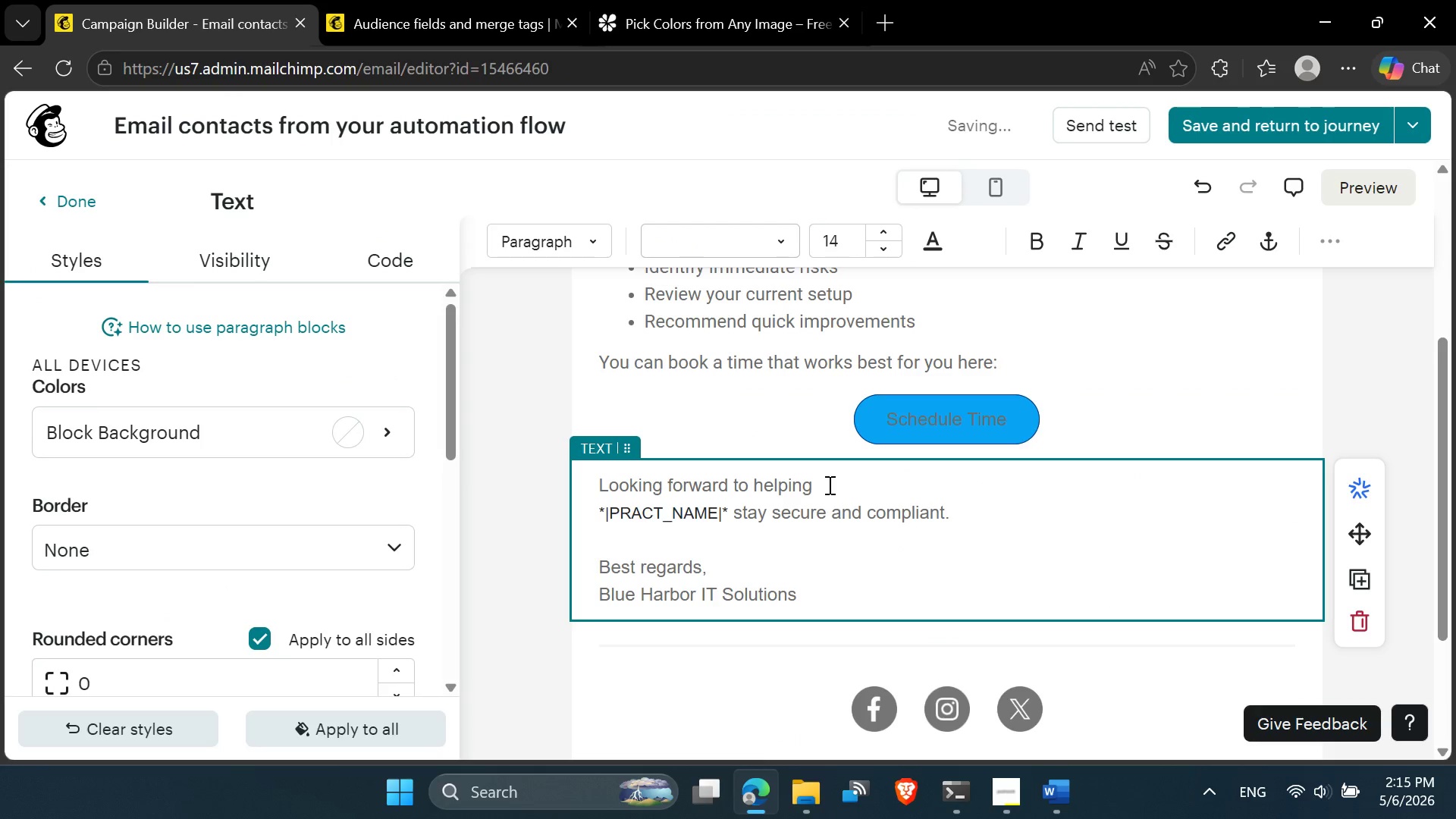 
left_click([828, 485])
 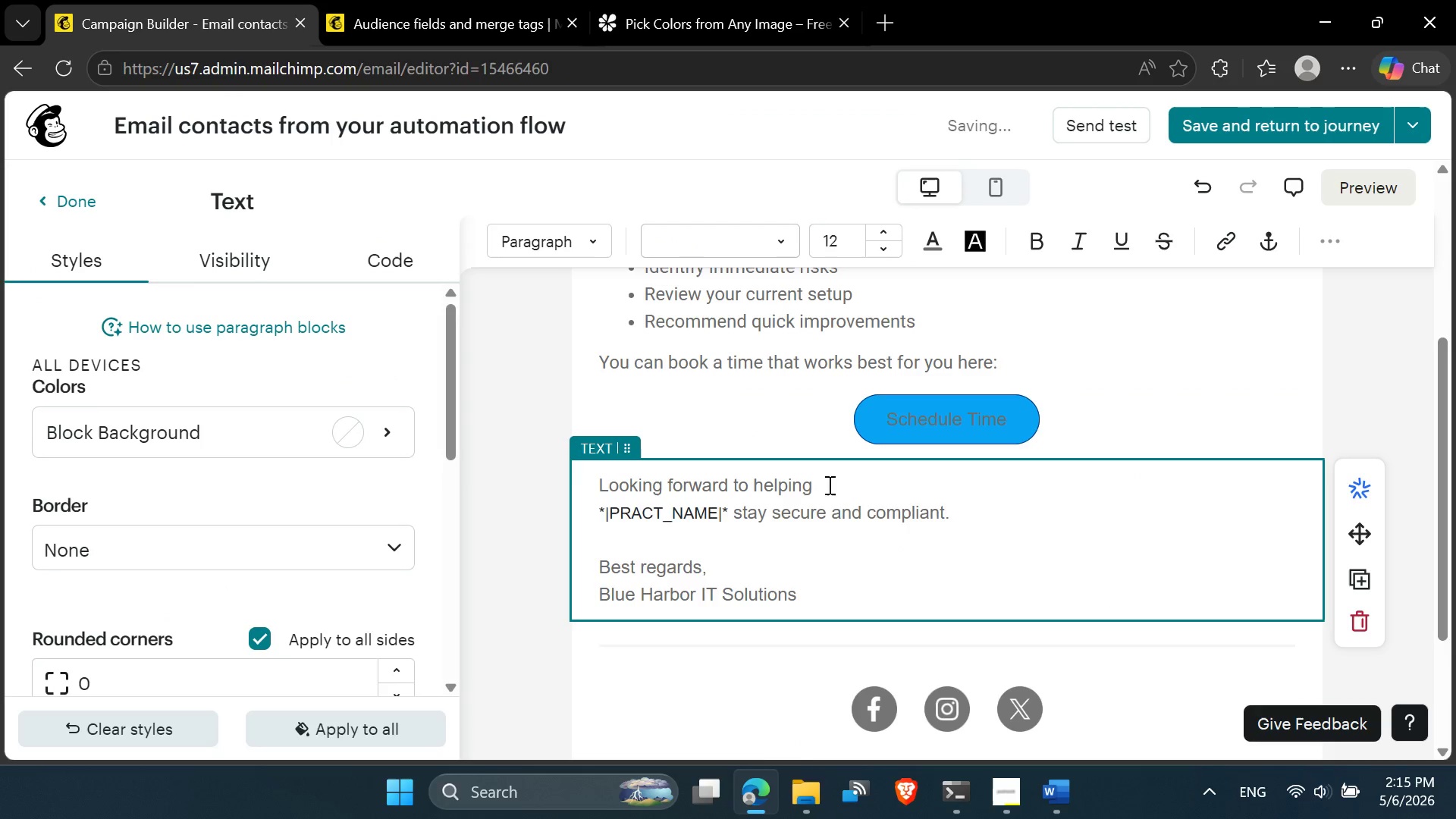 
key(Delete)
 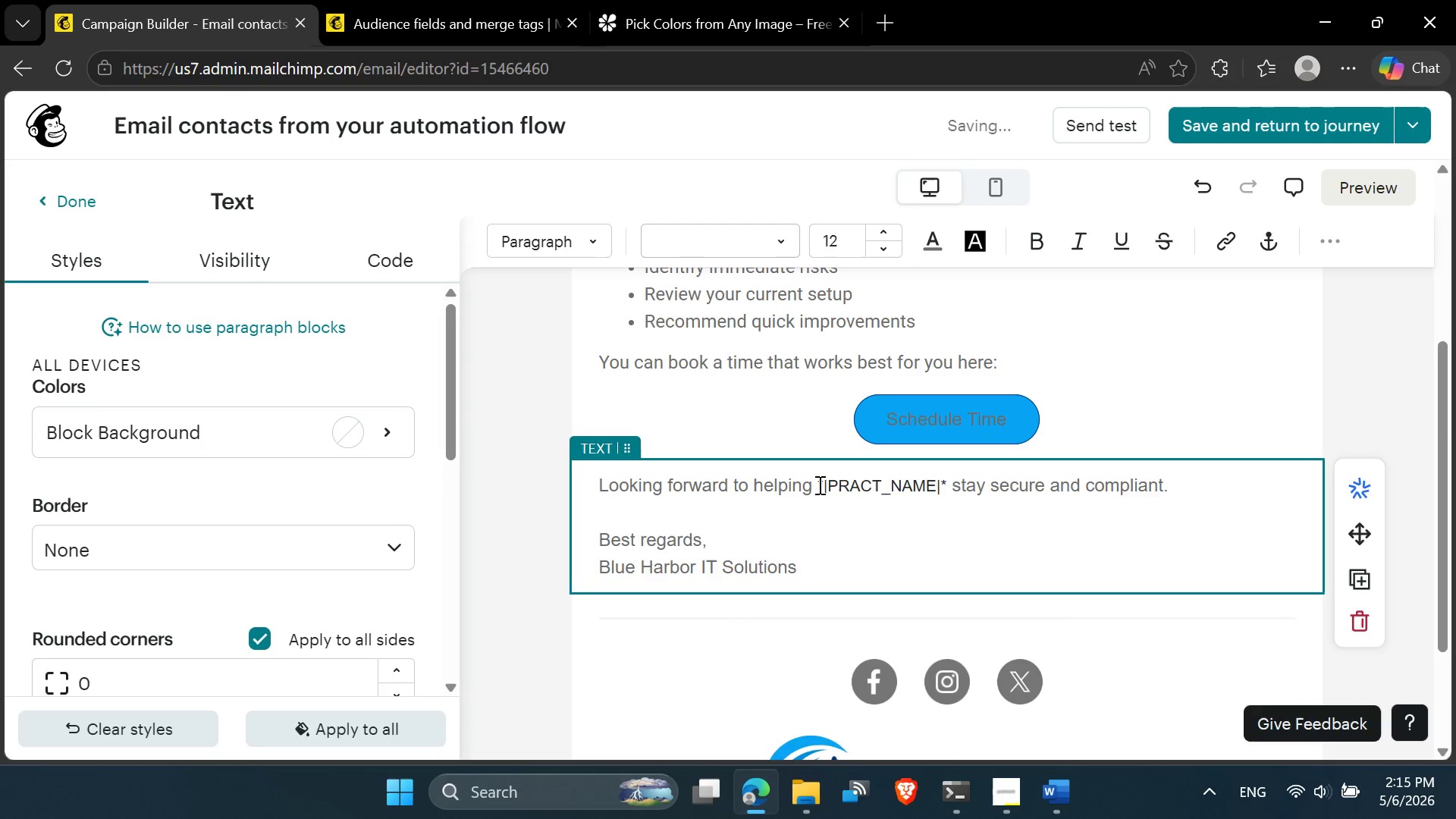 
left_click([817, 485])
 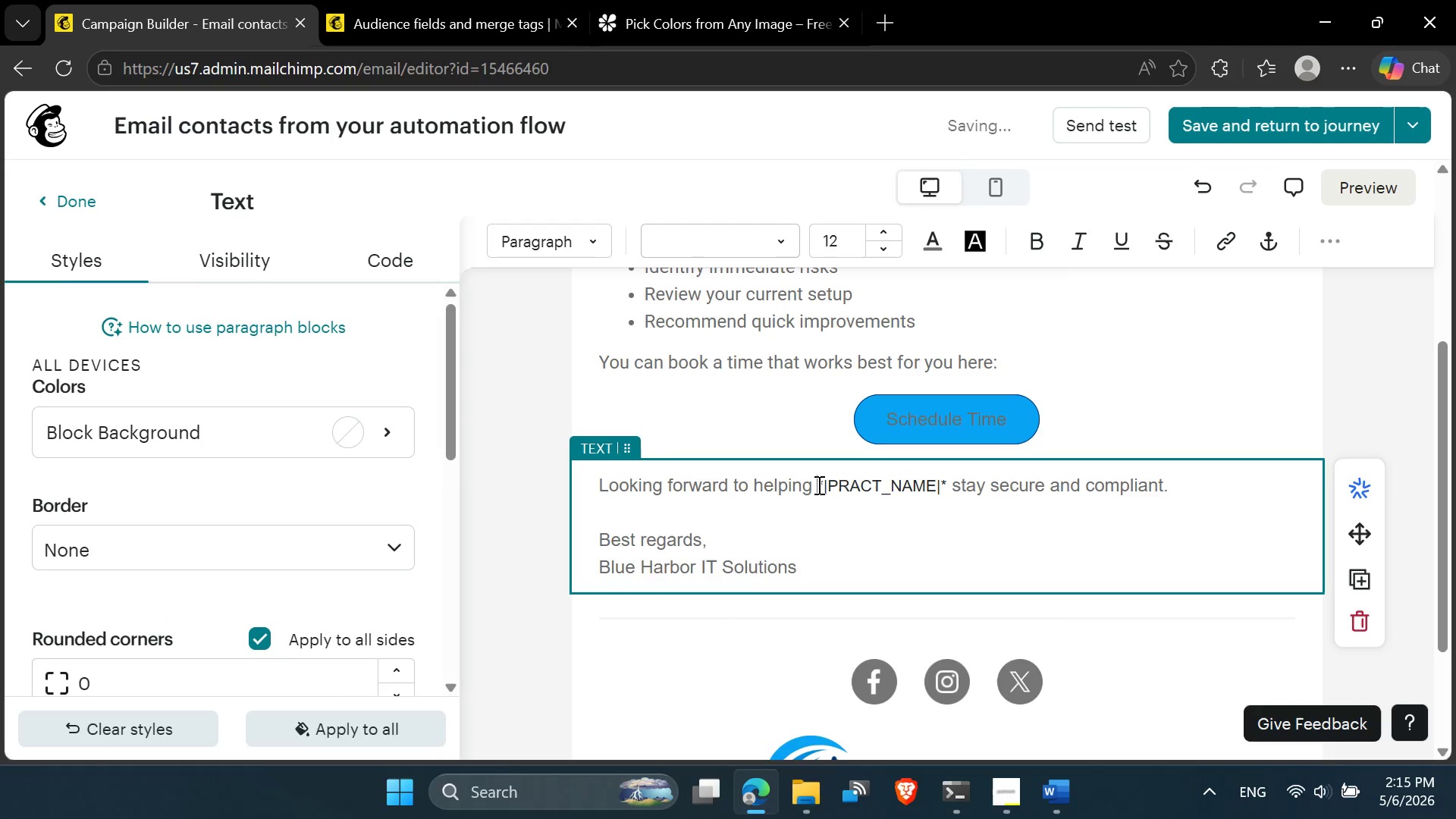 
key(Control+A)
 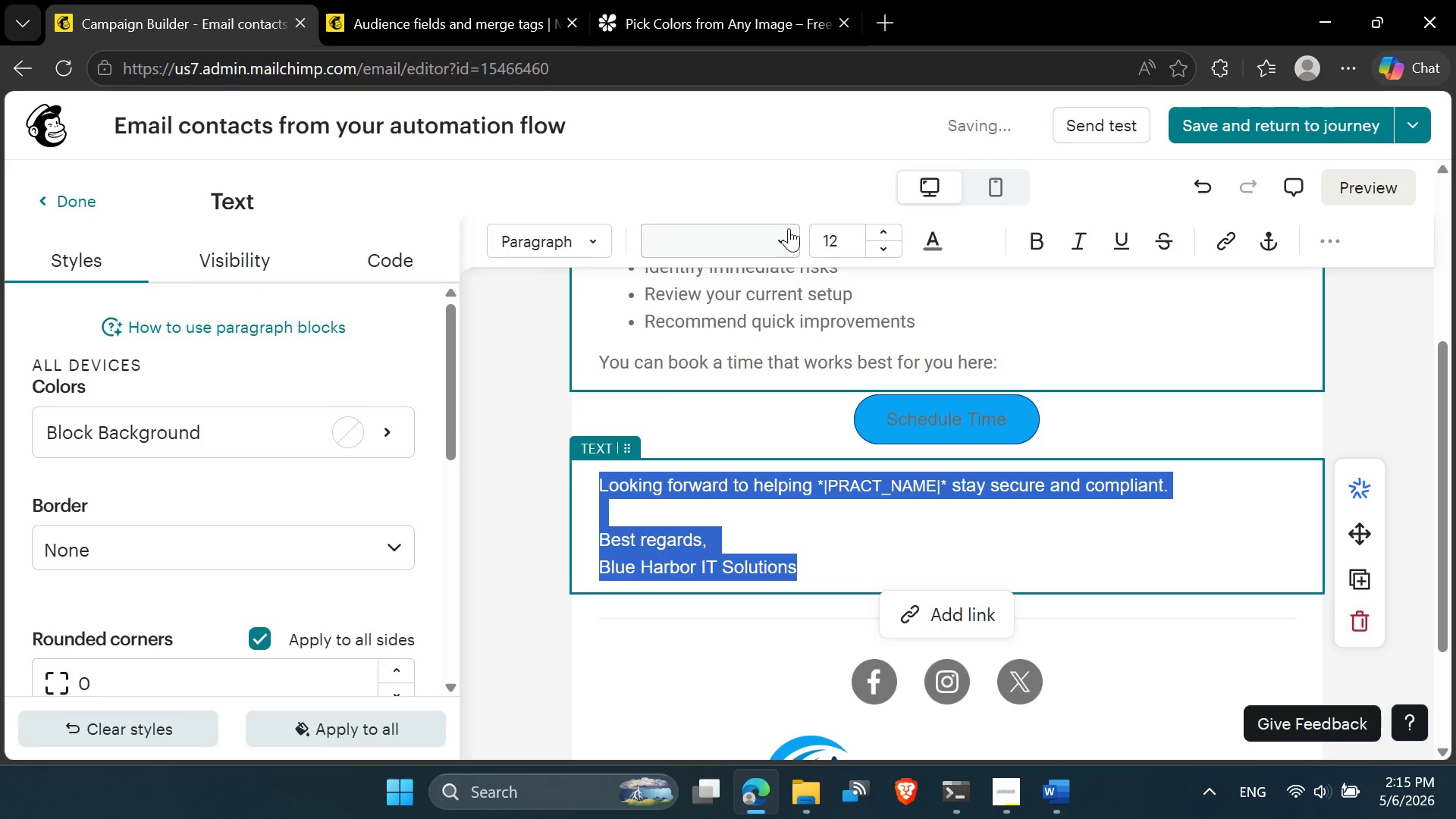 
left_click([782, 240])
 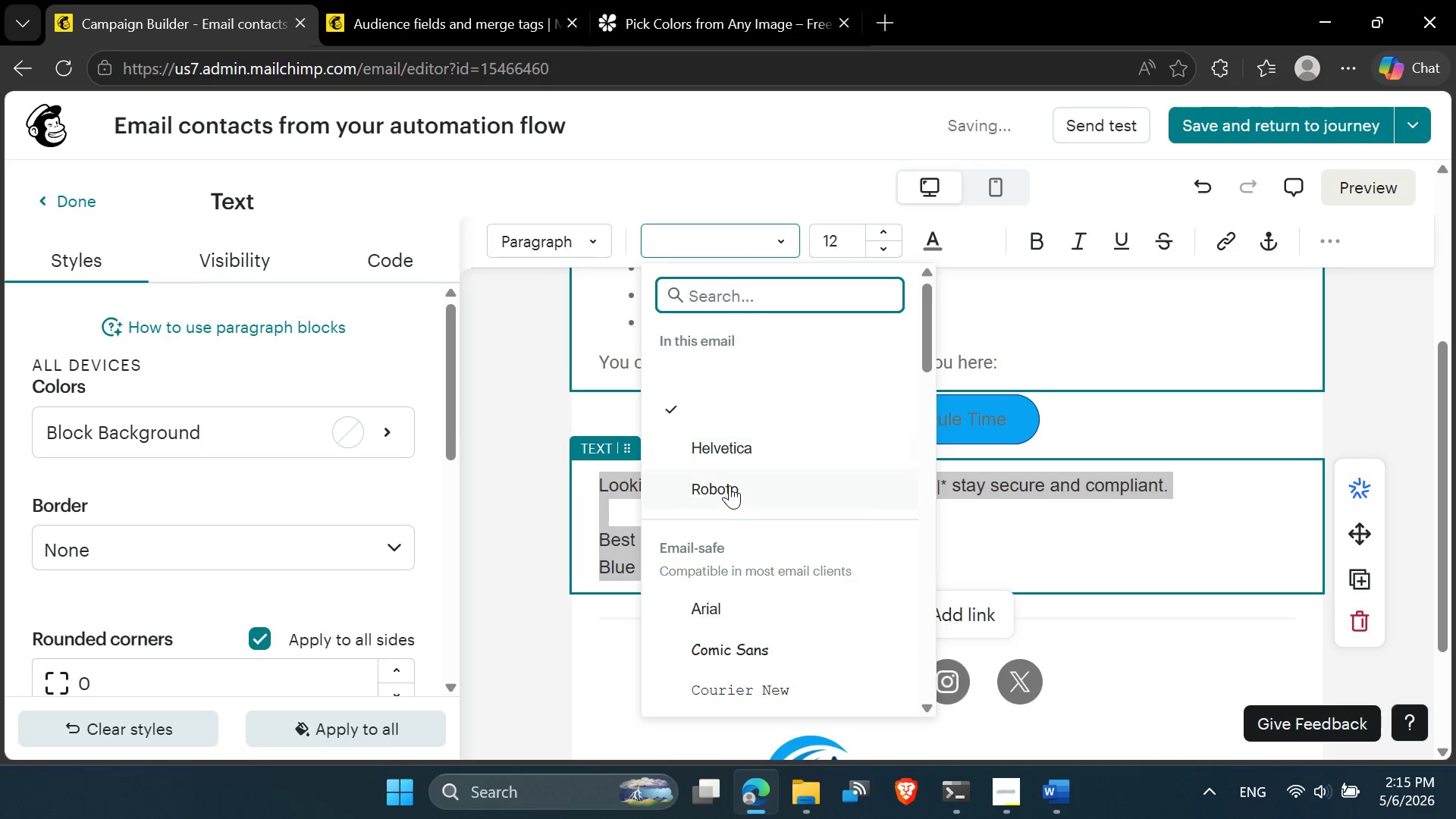 
left_click([730, 486])
 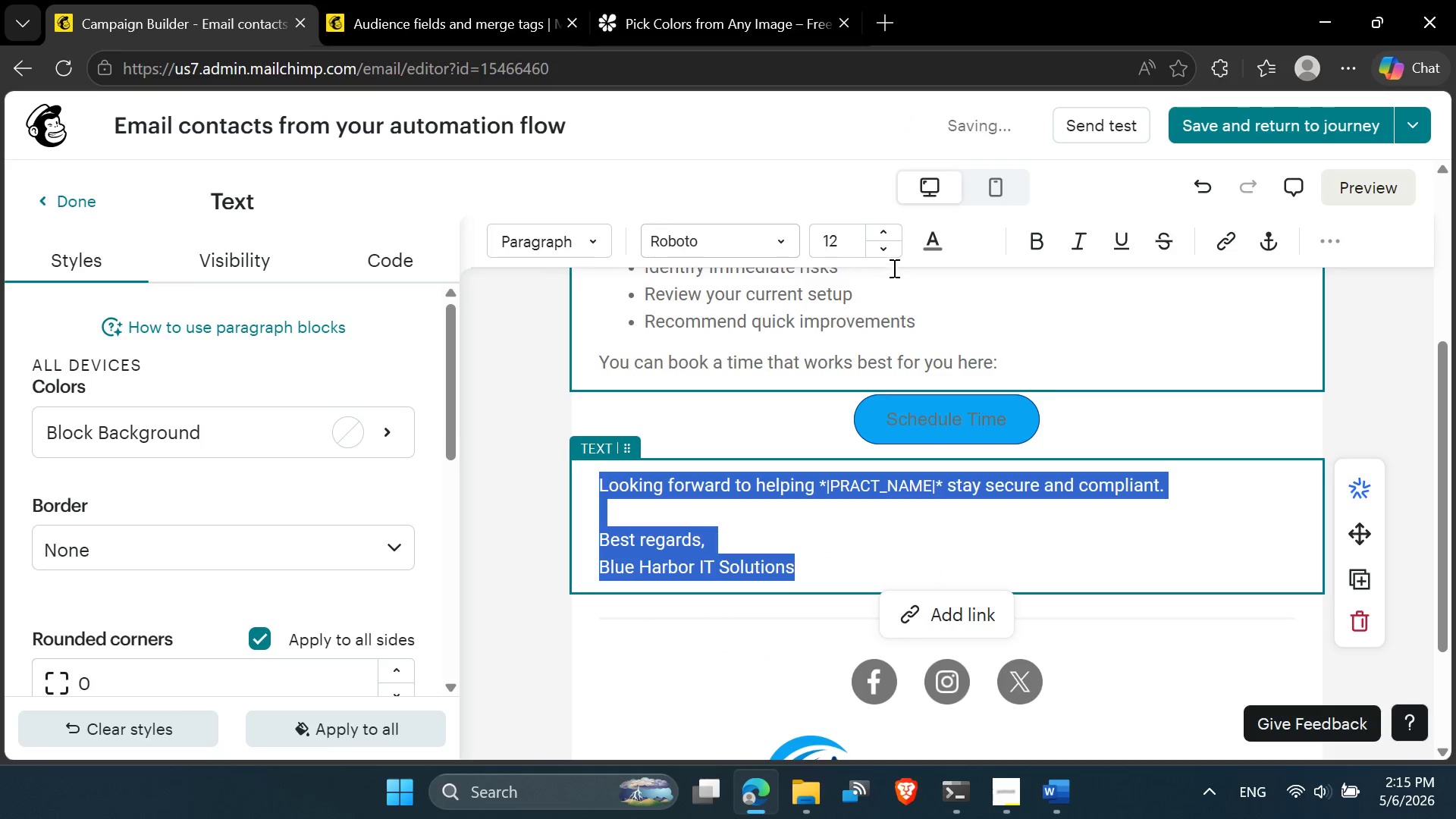 
left_click([945, 240])
 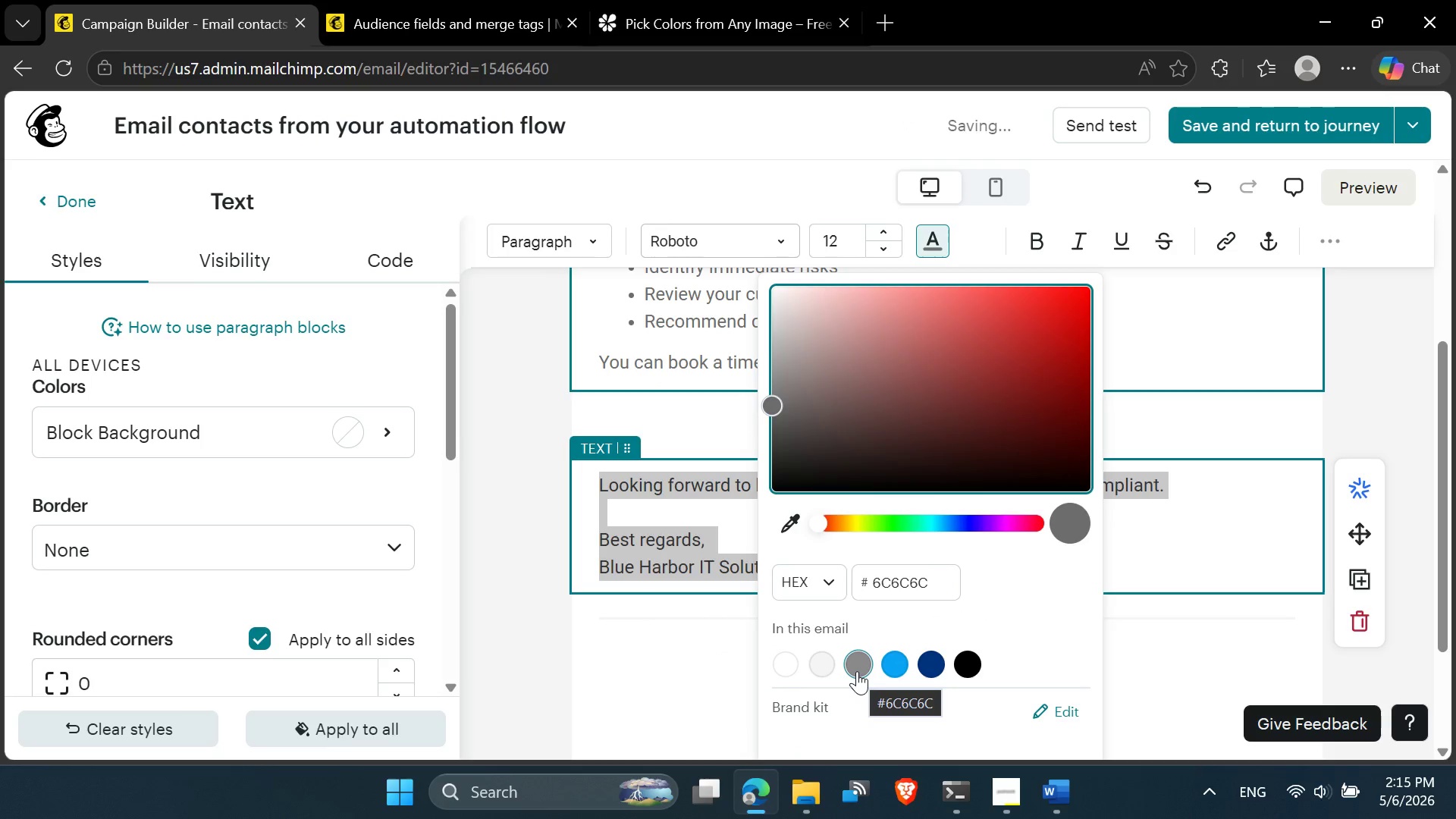 
left_click([857, 671])
 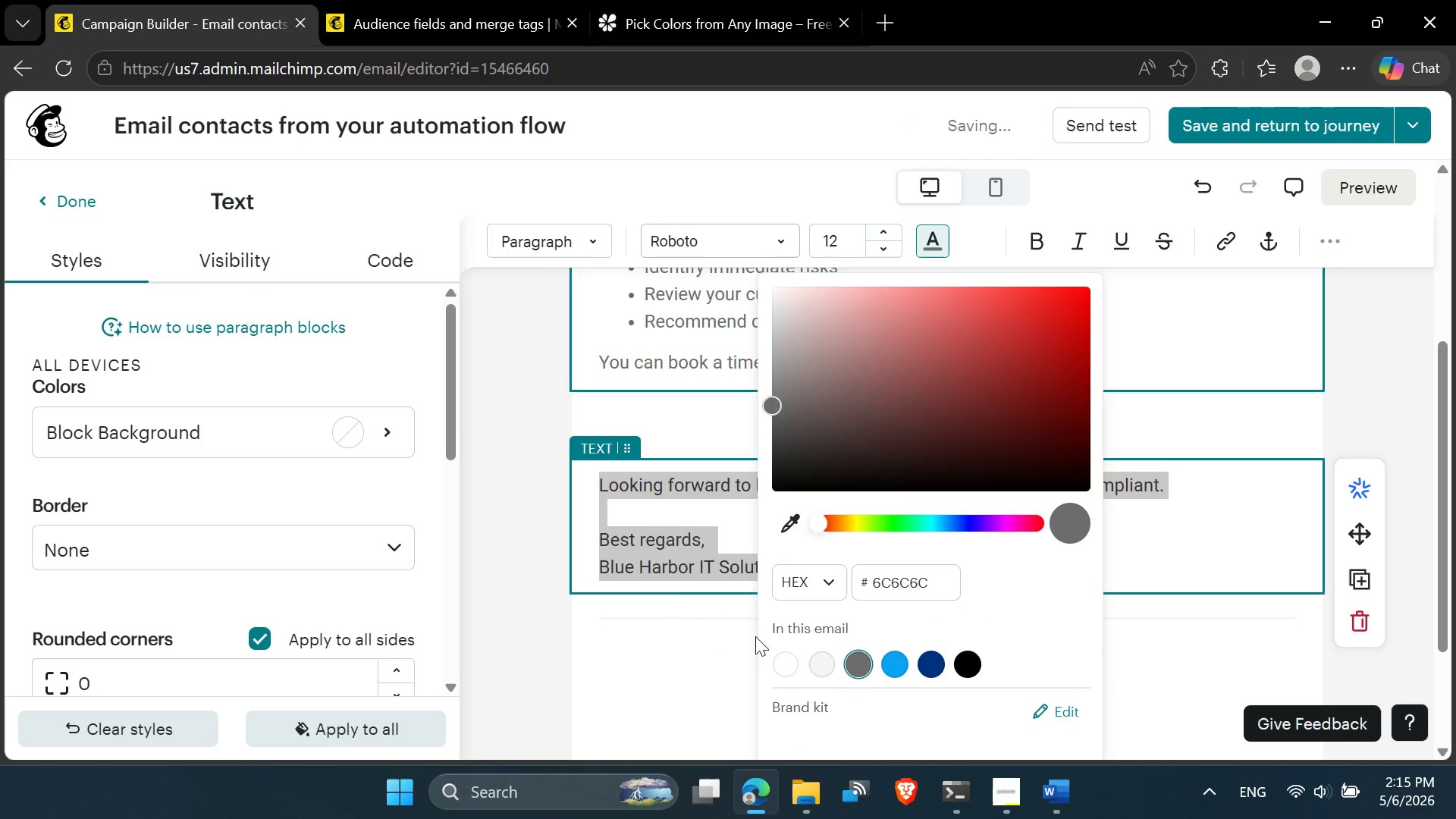 
left_click([631, 536])
 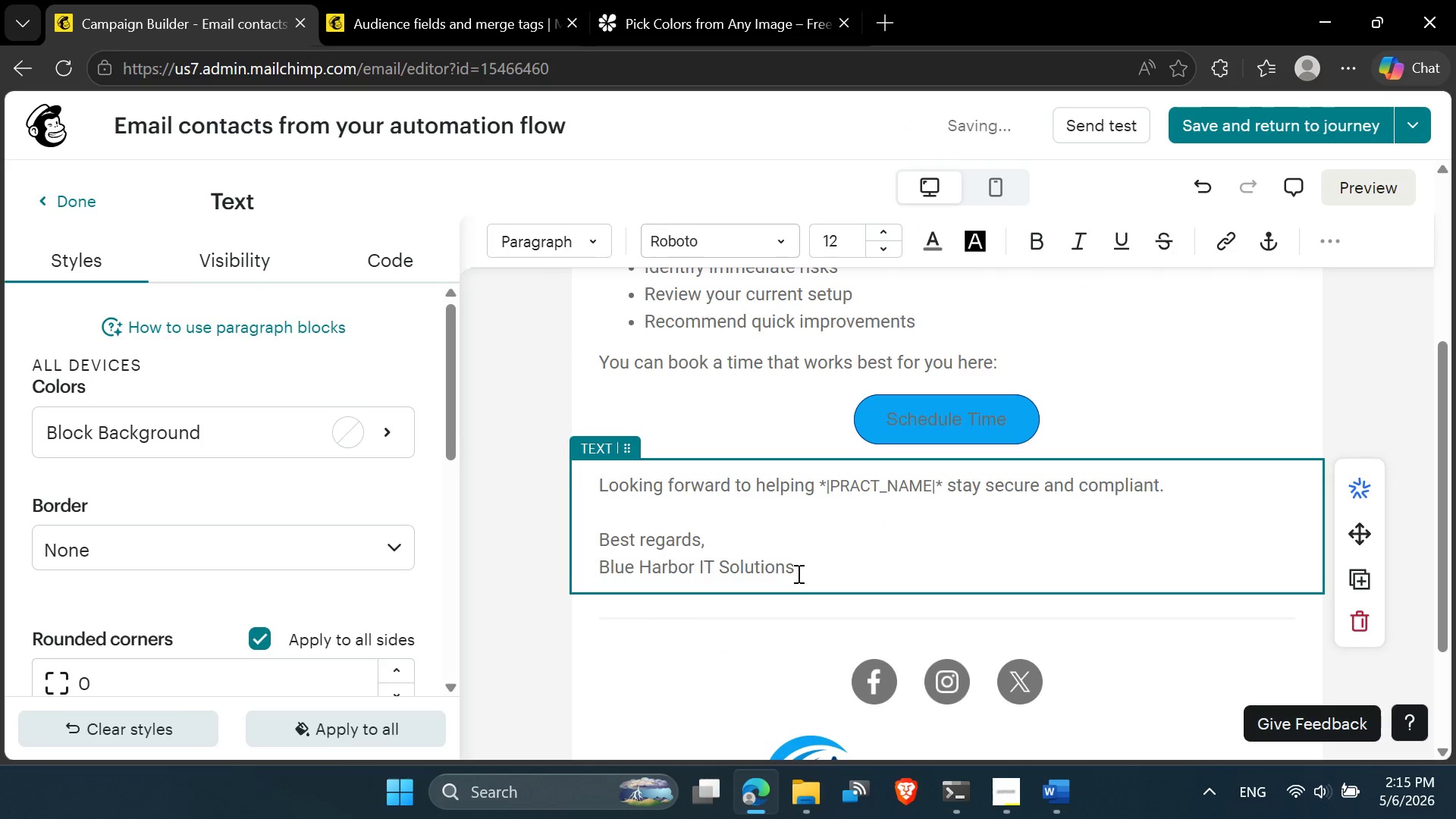 
left_click([800, 574])
 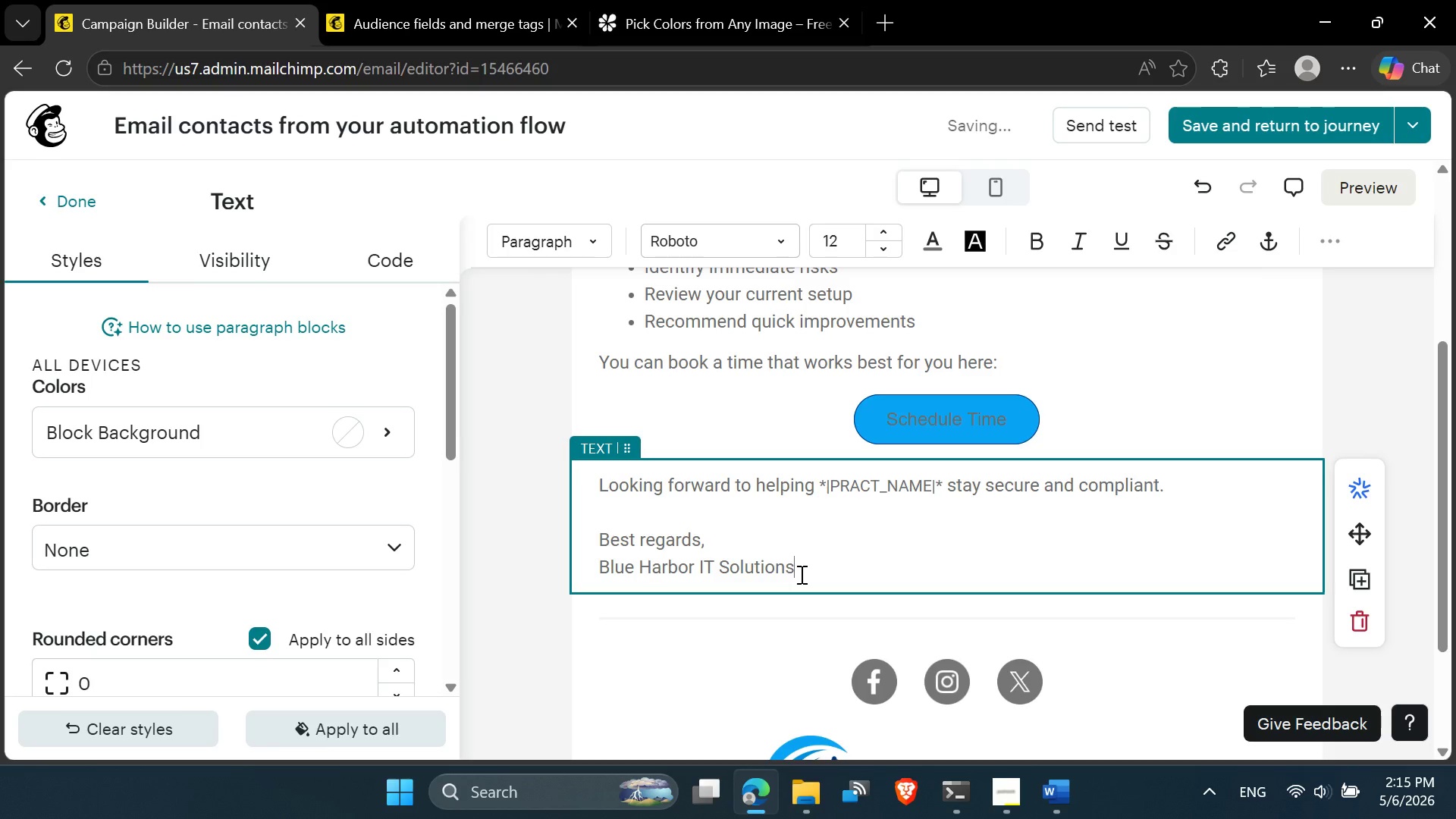 
key(Control+A)
 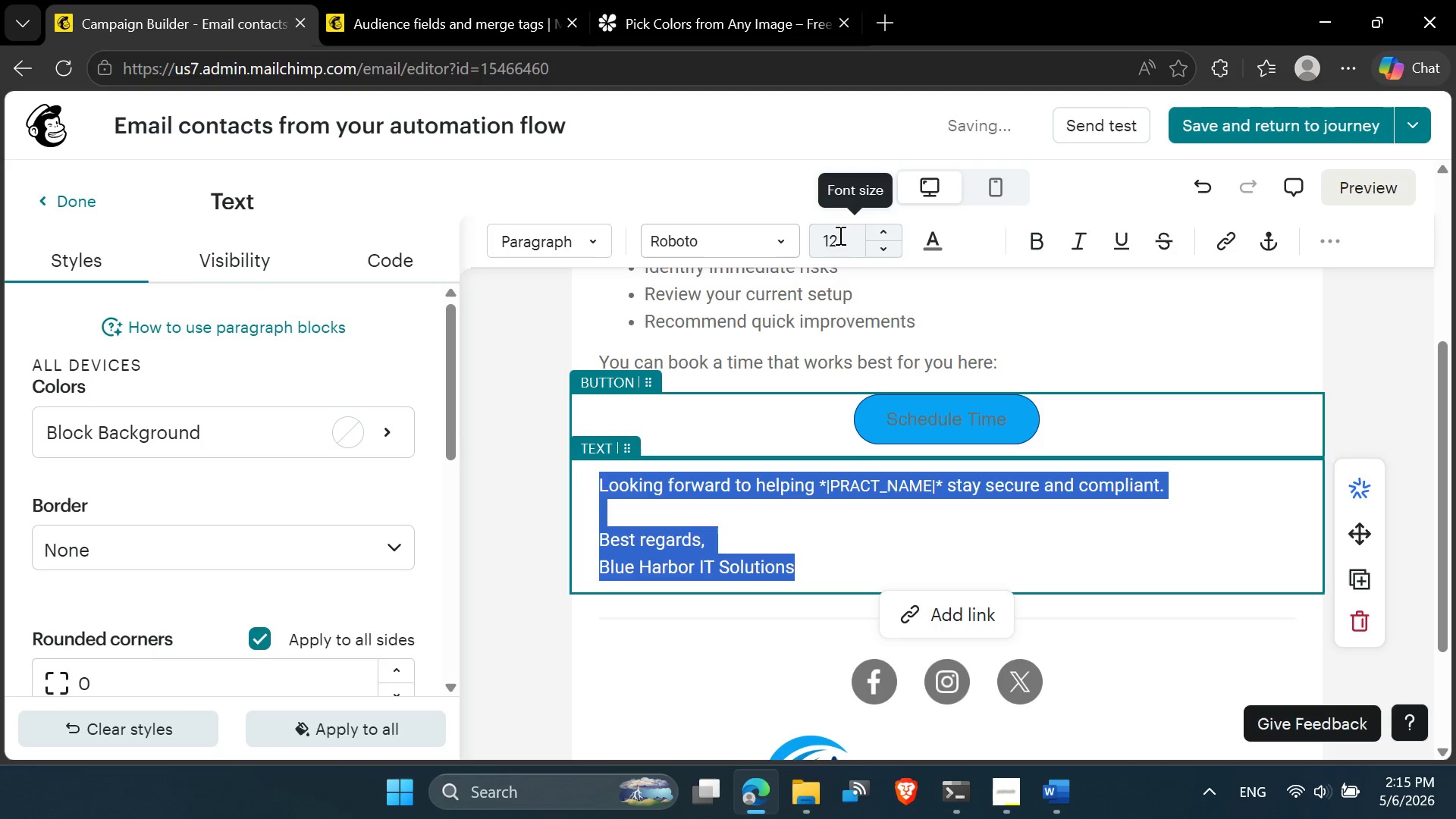 
left_click([839, 243])
 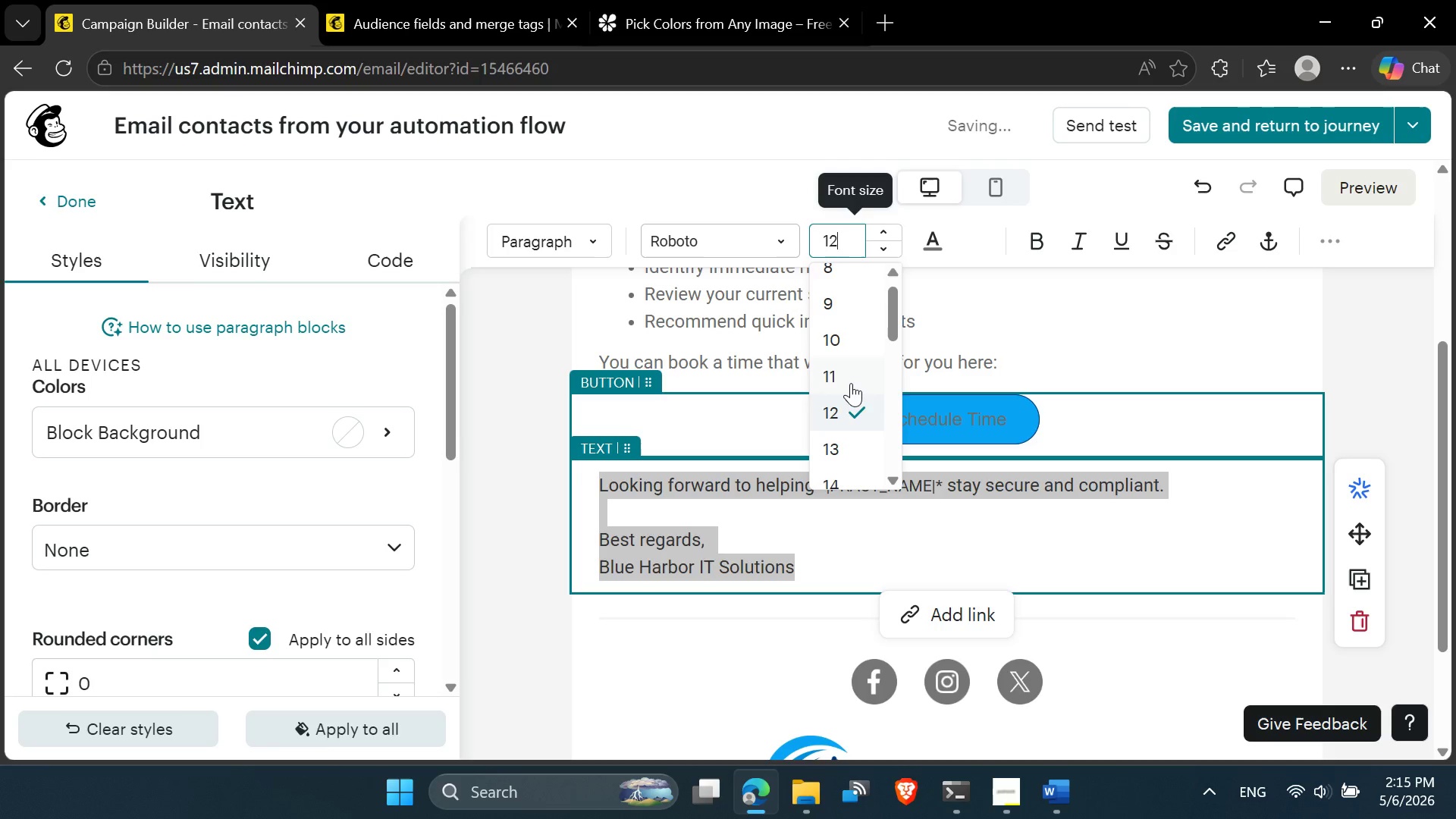 
left_click([843, 386])
 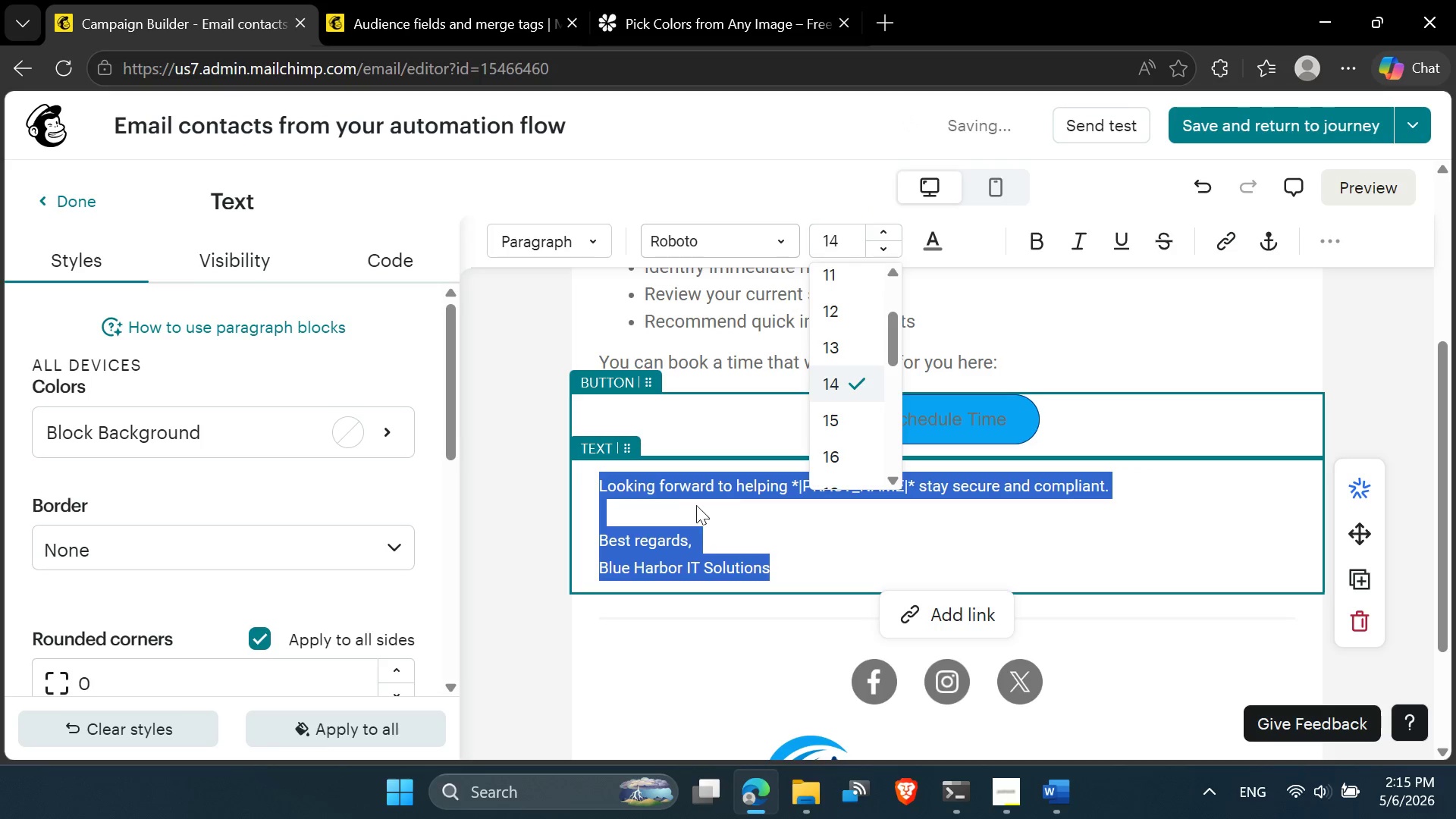 
left_click([676, 515])
 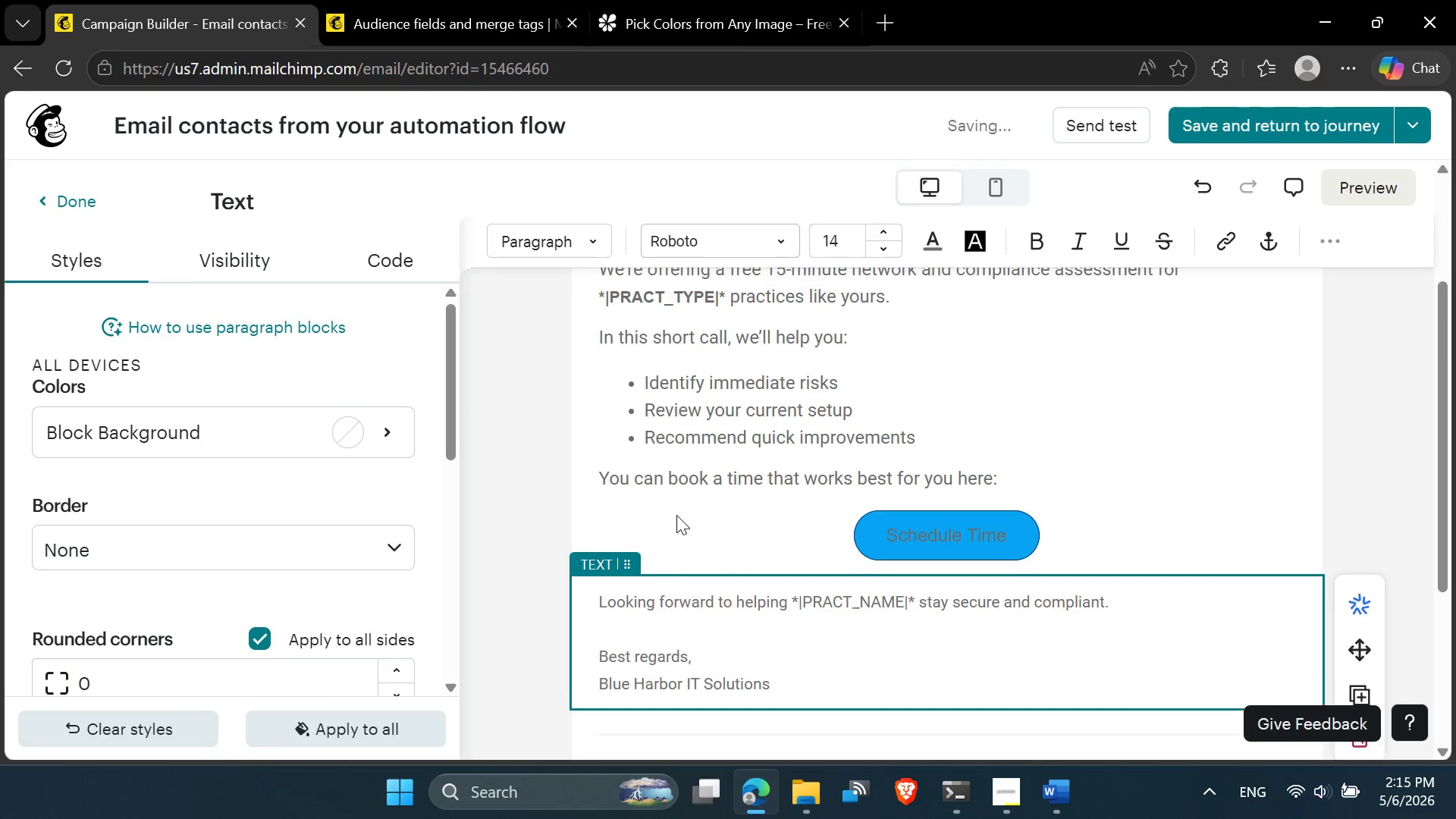 
left_click([753, 466])
 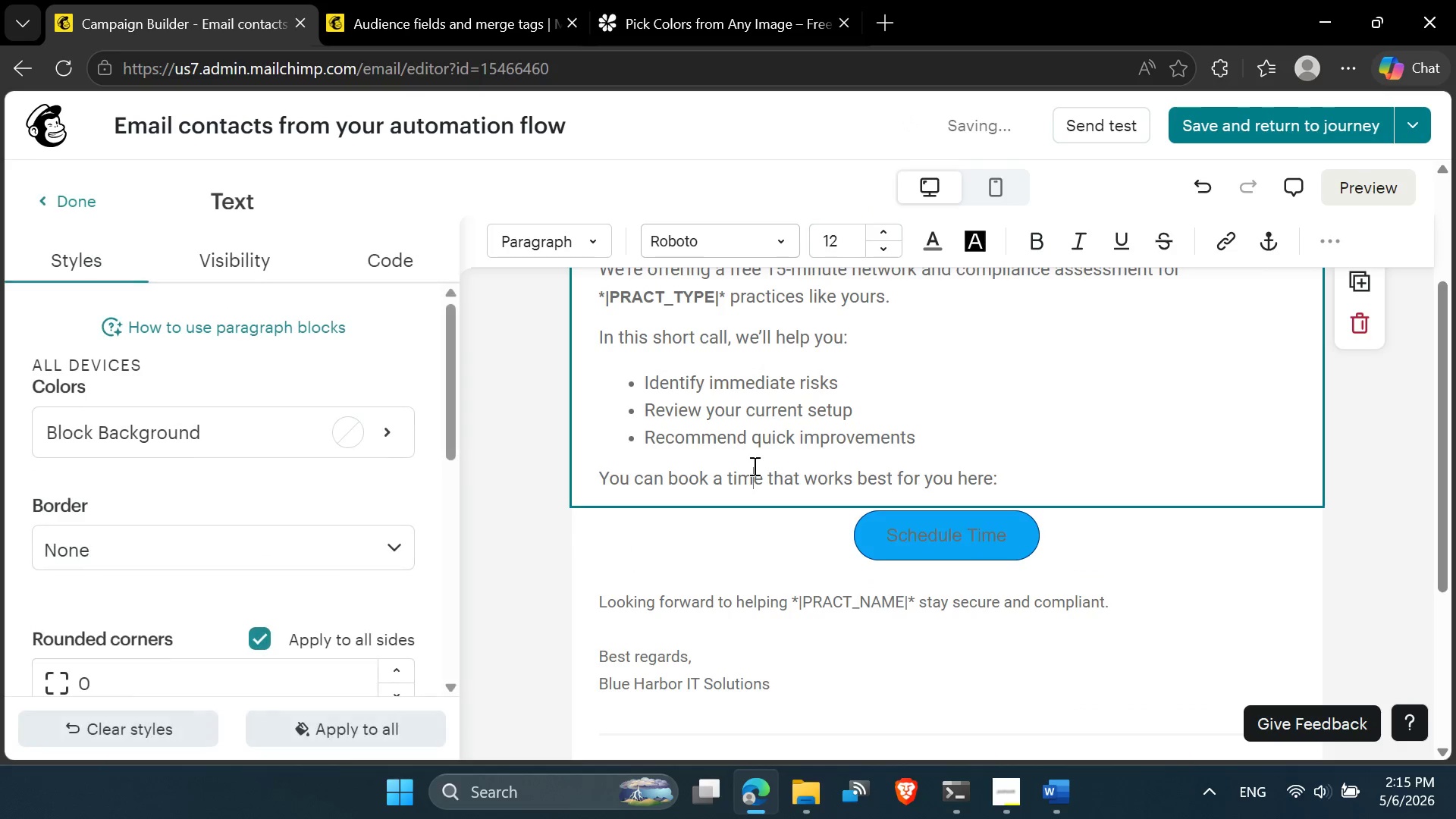 
key(Control+A)
 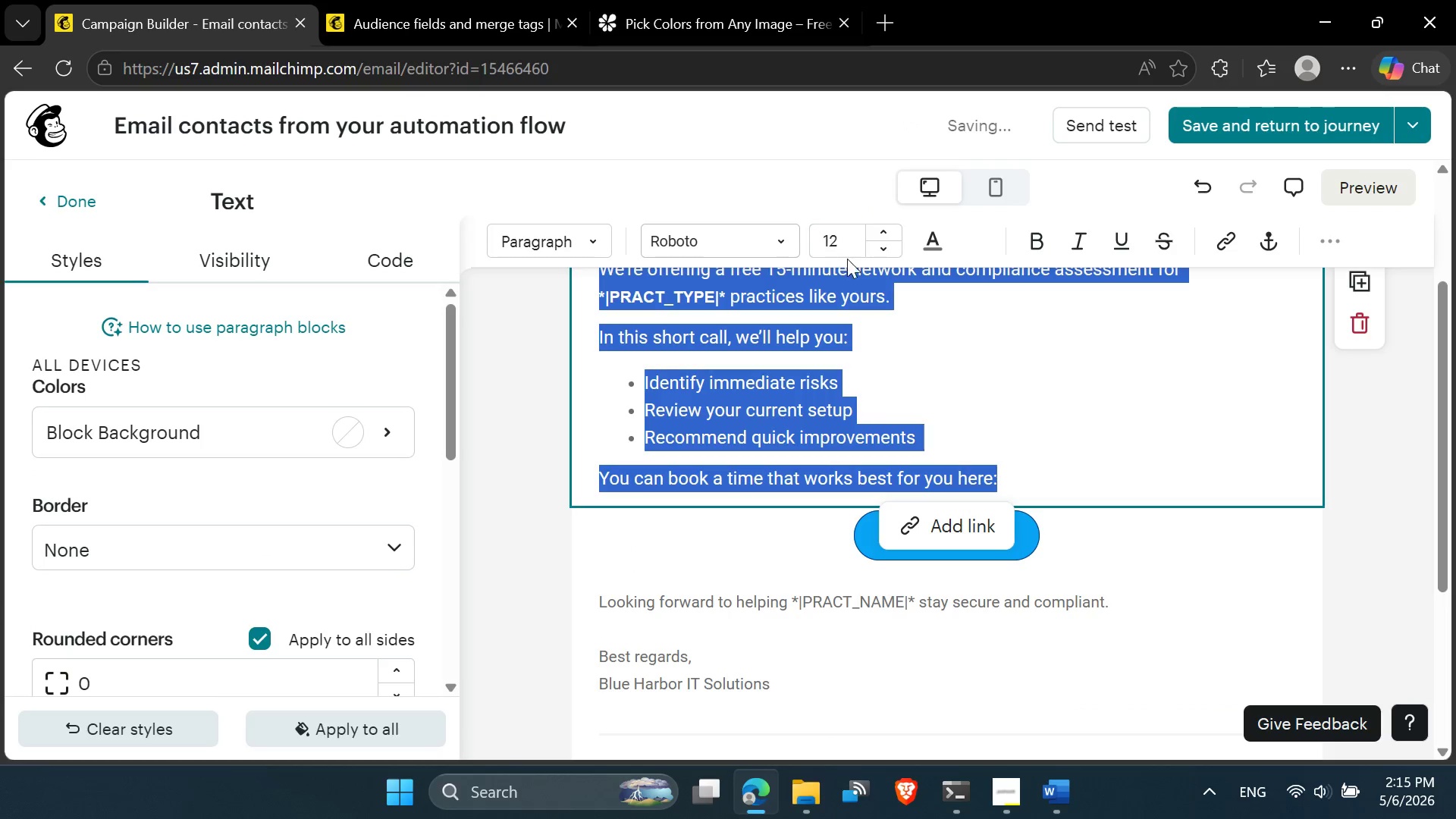 
left_click([840, 246])
 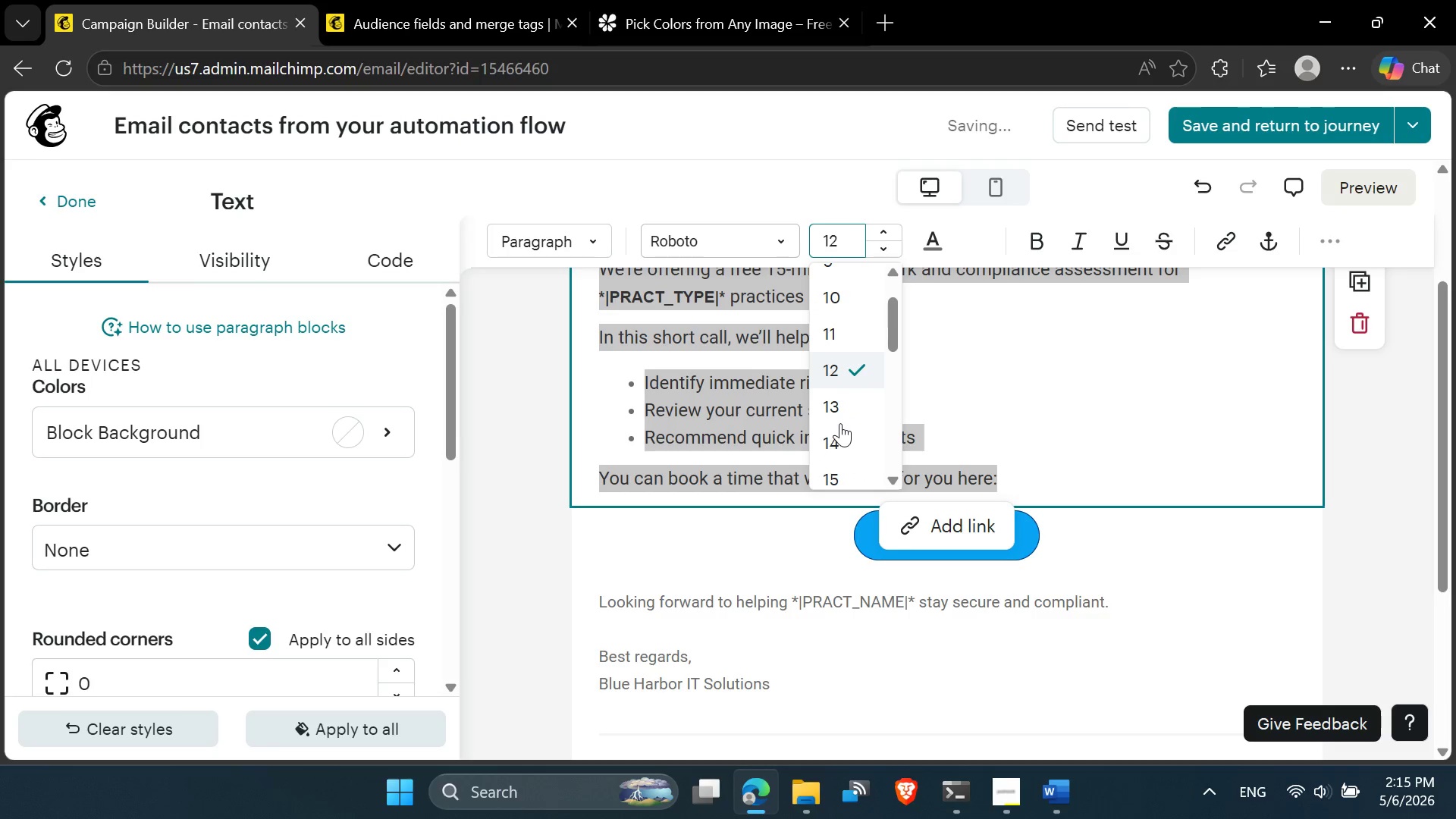 
left_click([840, 435])
 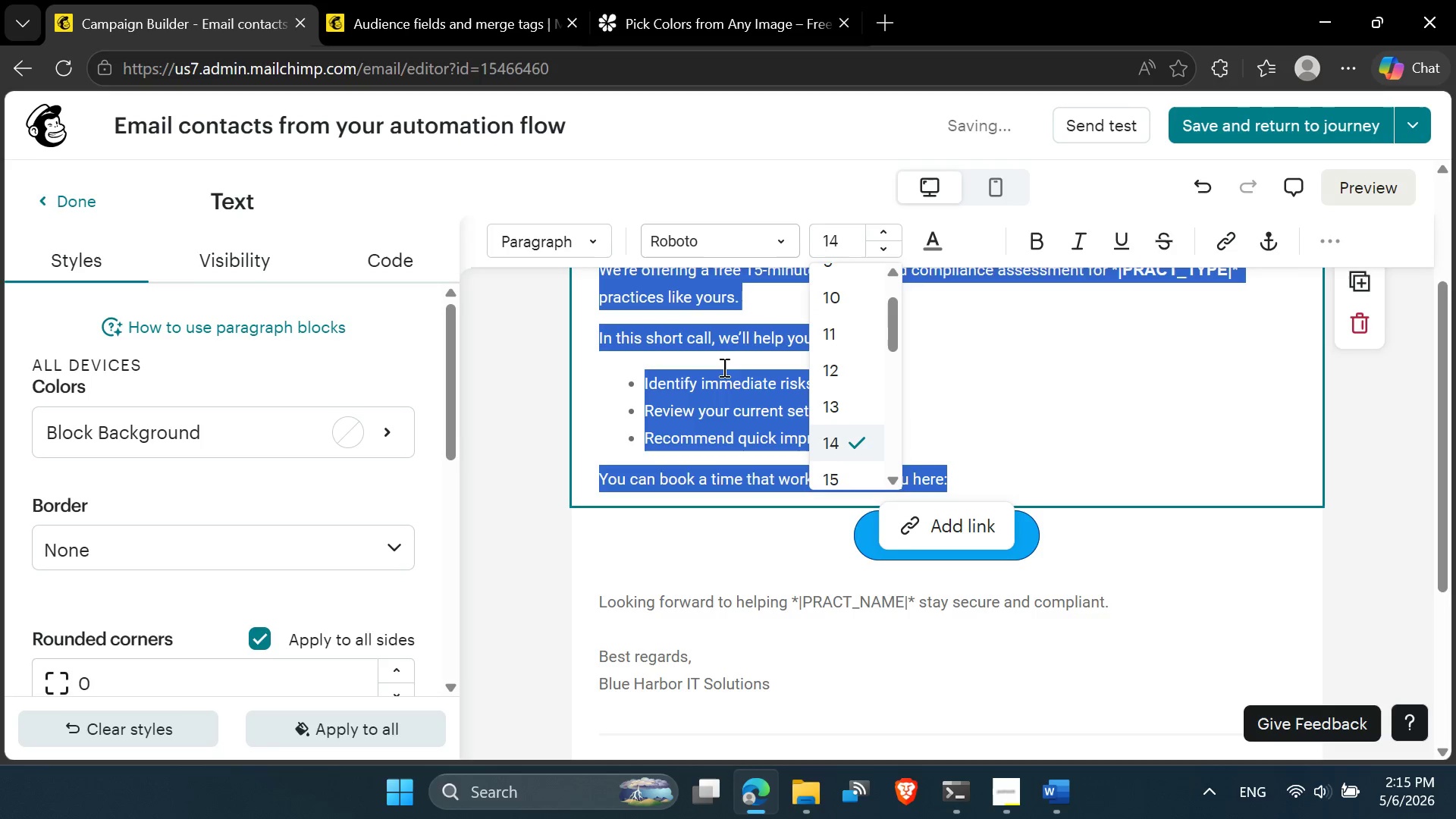 
left_click([722, 366])
 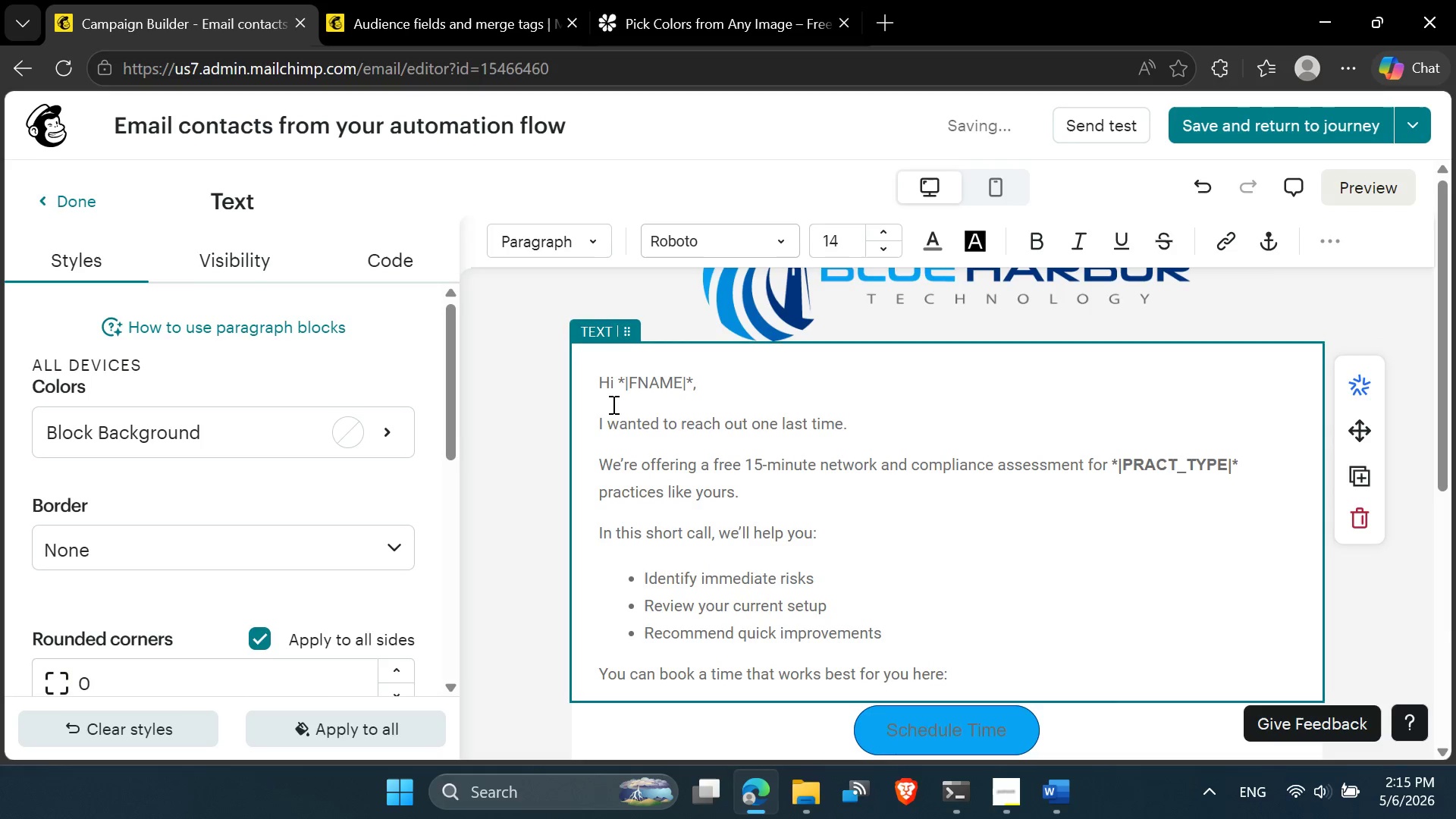 
left_click([557, 408])
 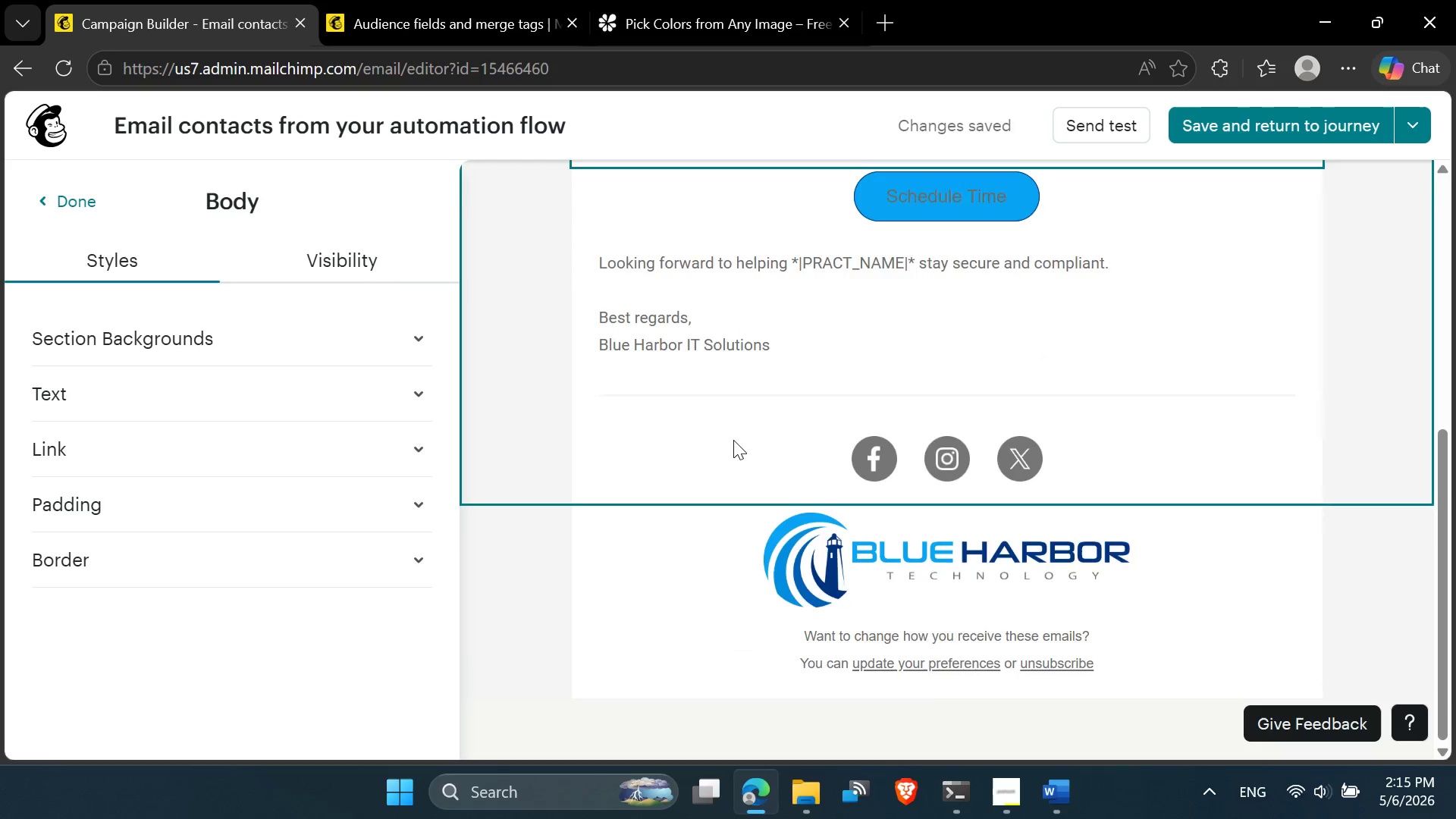 
wait(6.31)
 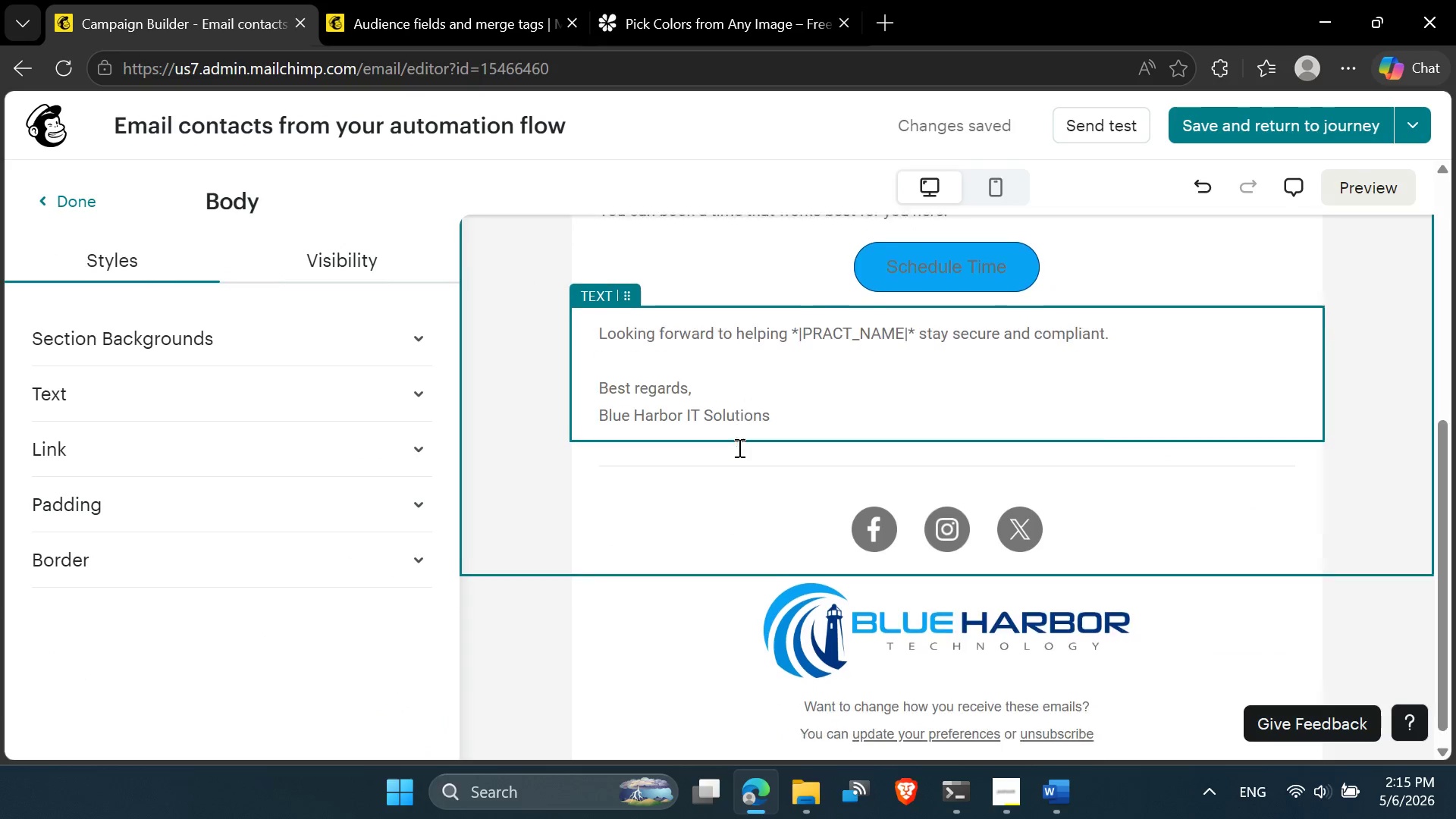 
left_click([1364, 187])
 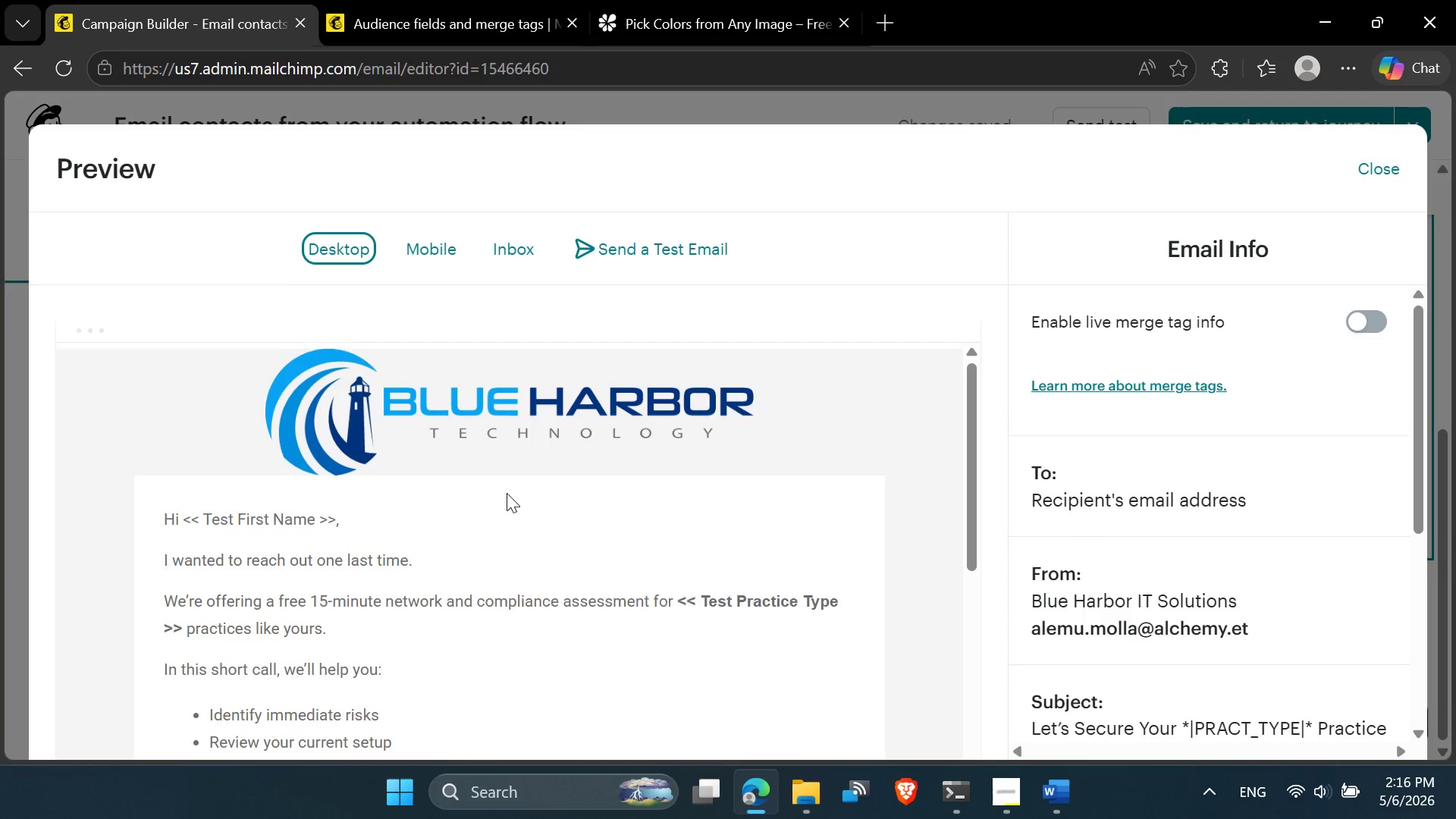 
wait(10.31)
 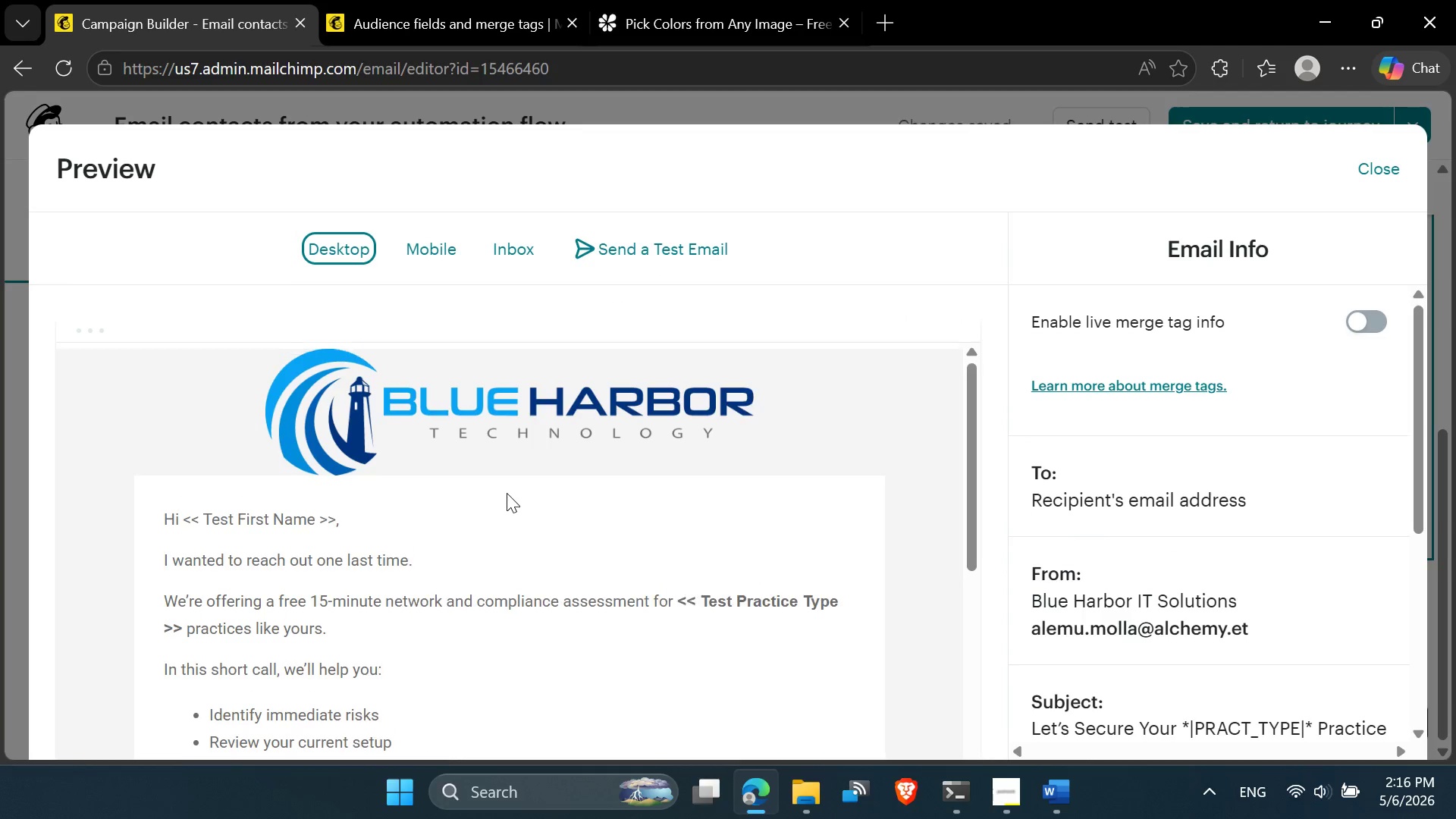 
left_click([1376, 184])
 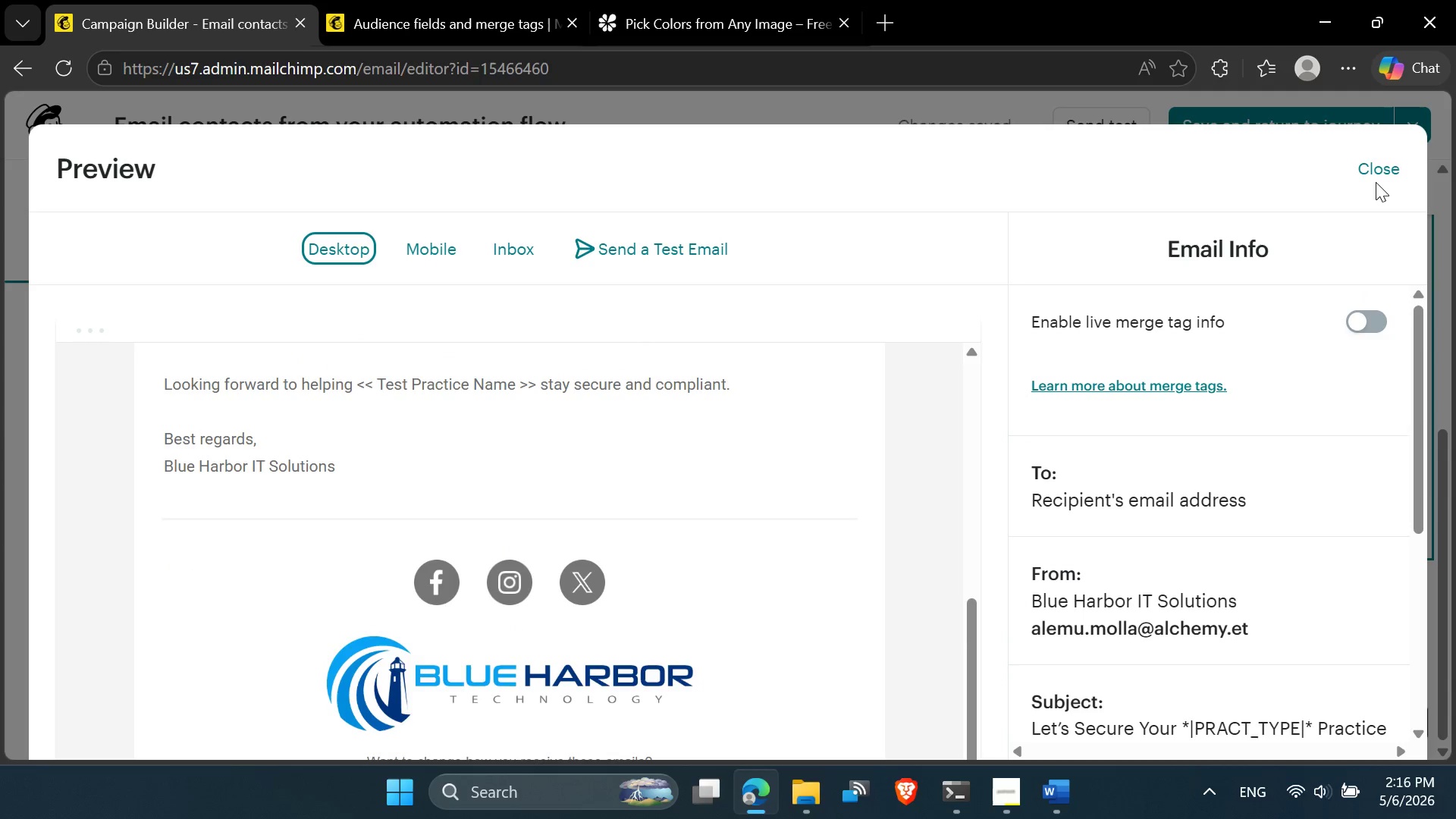 
left_click([1376, 182])
 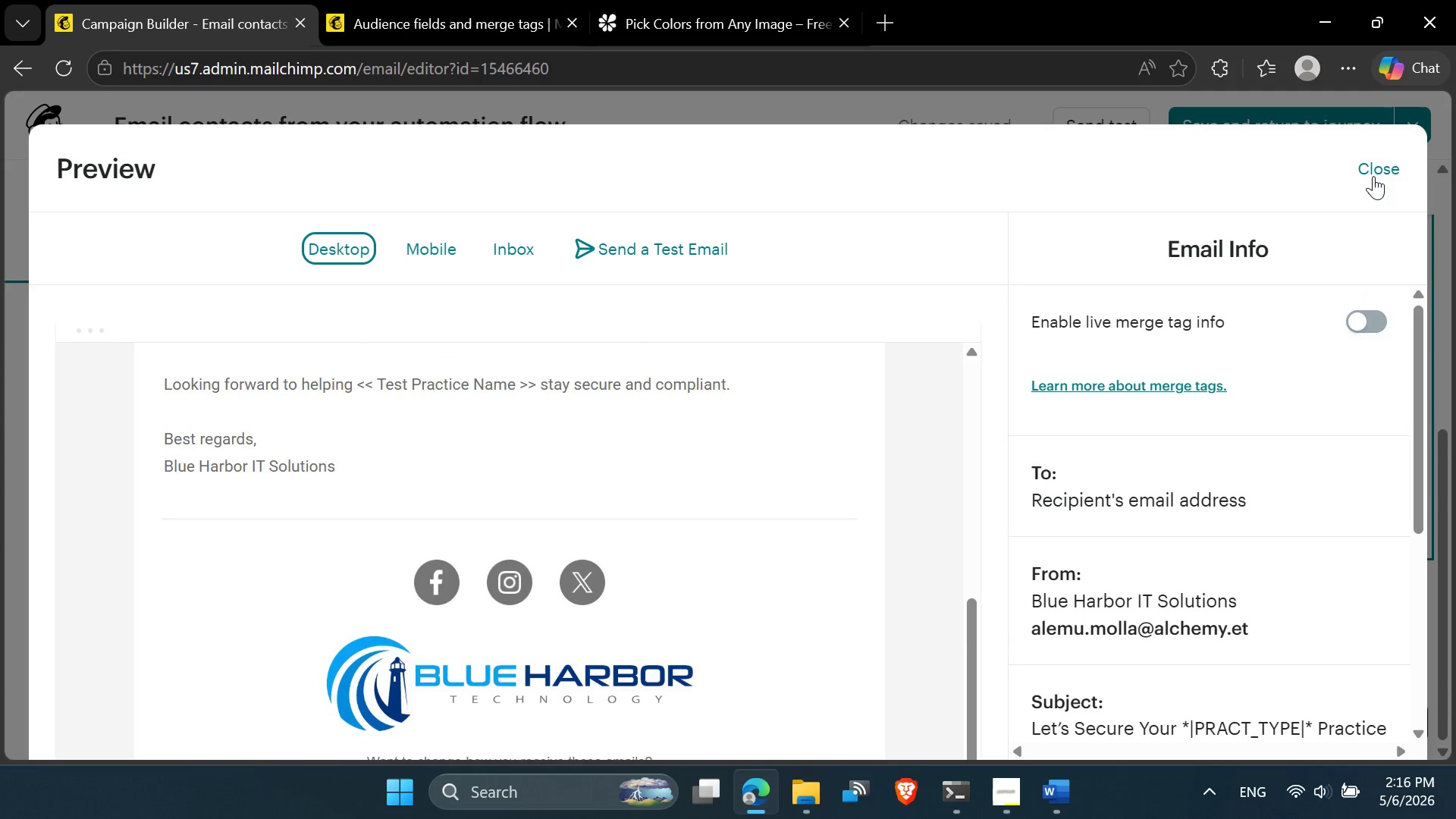 
left_click([1373, 176])
 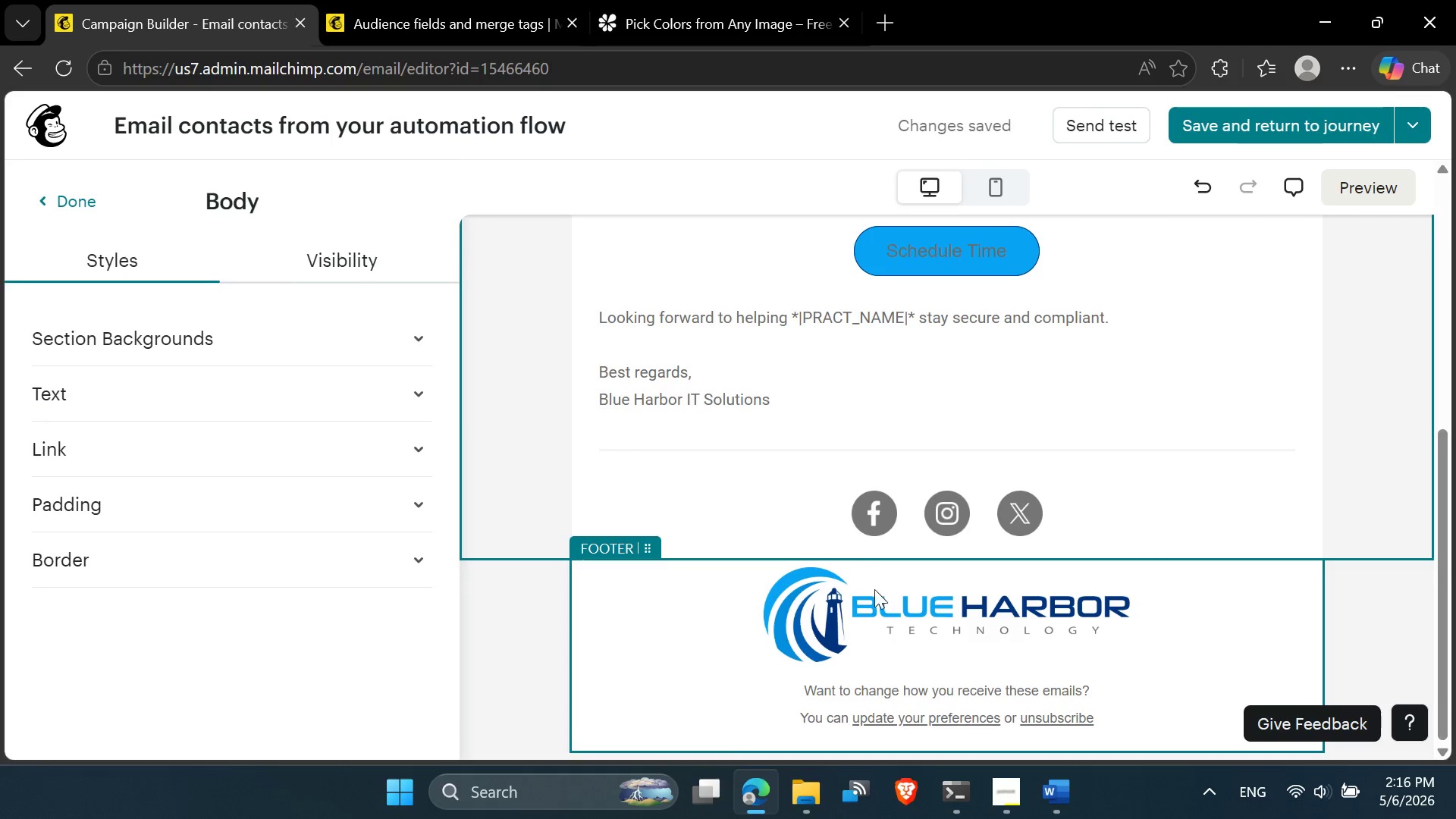 
left_click_drag(start_coordinate=[865, 642], to_coordinate=[846, 597])
 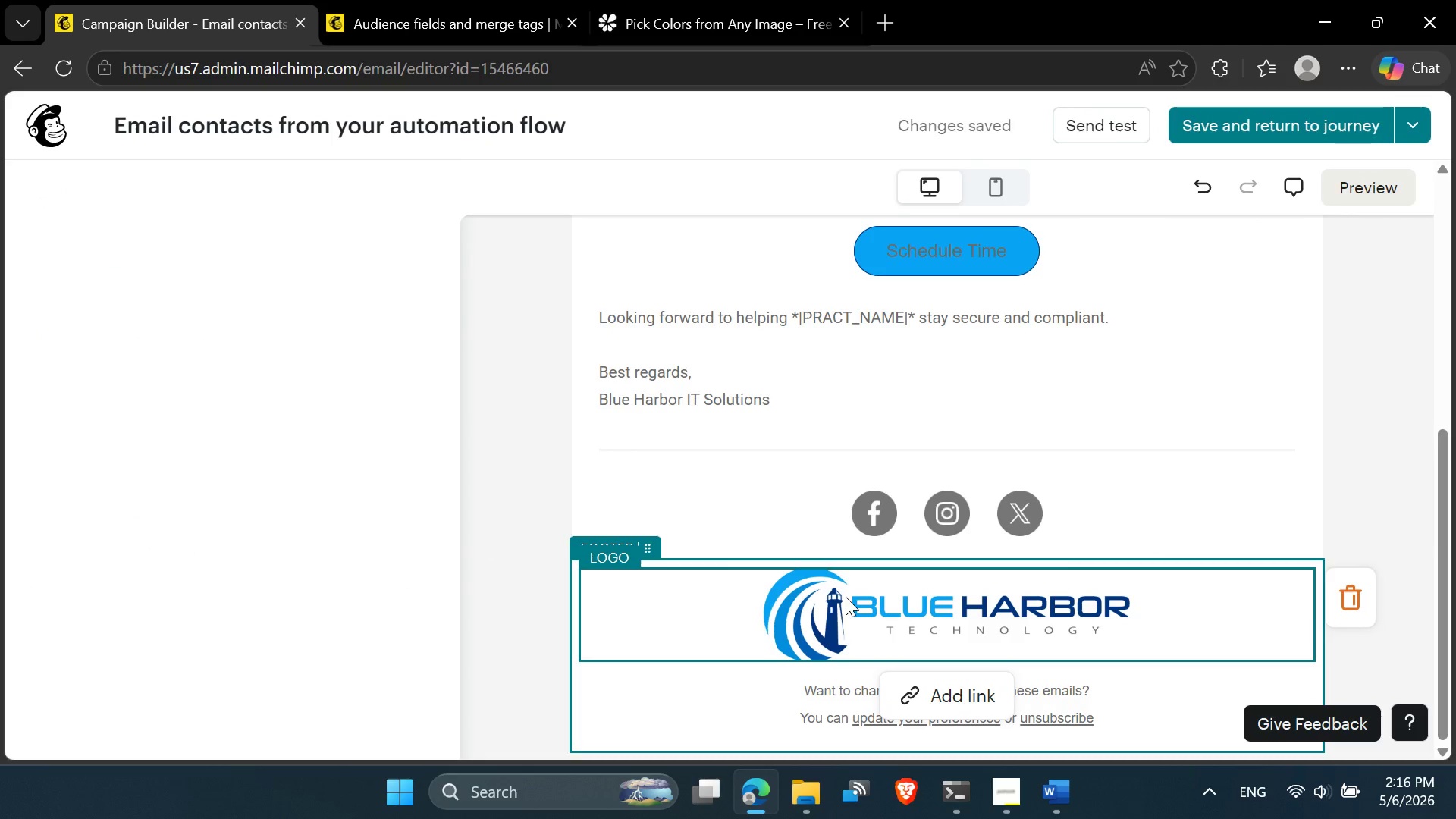 
double_click([846, 597])
 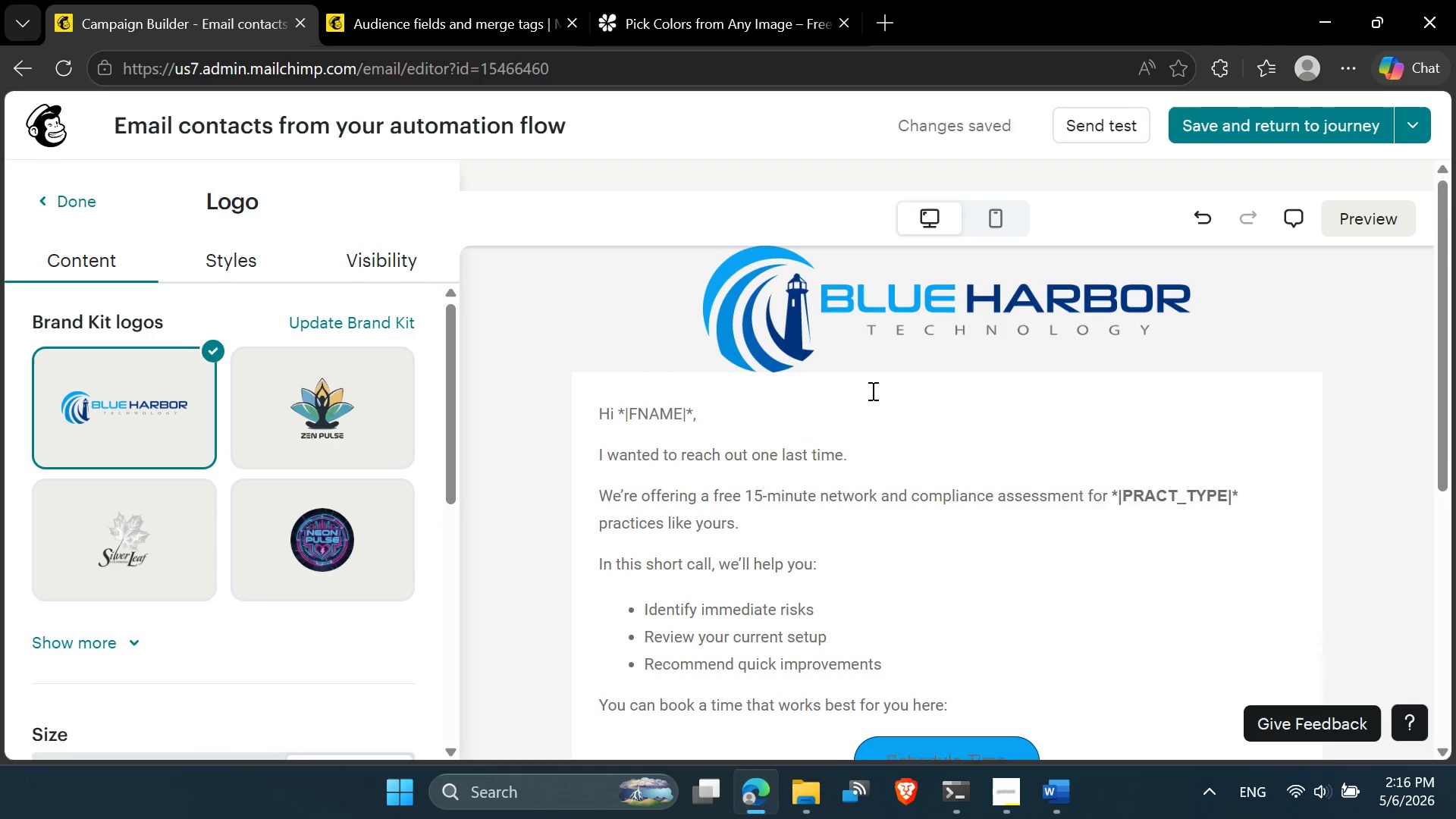 
wait(5.8)
 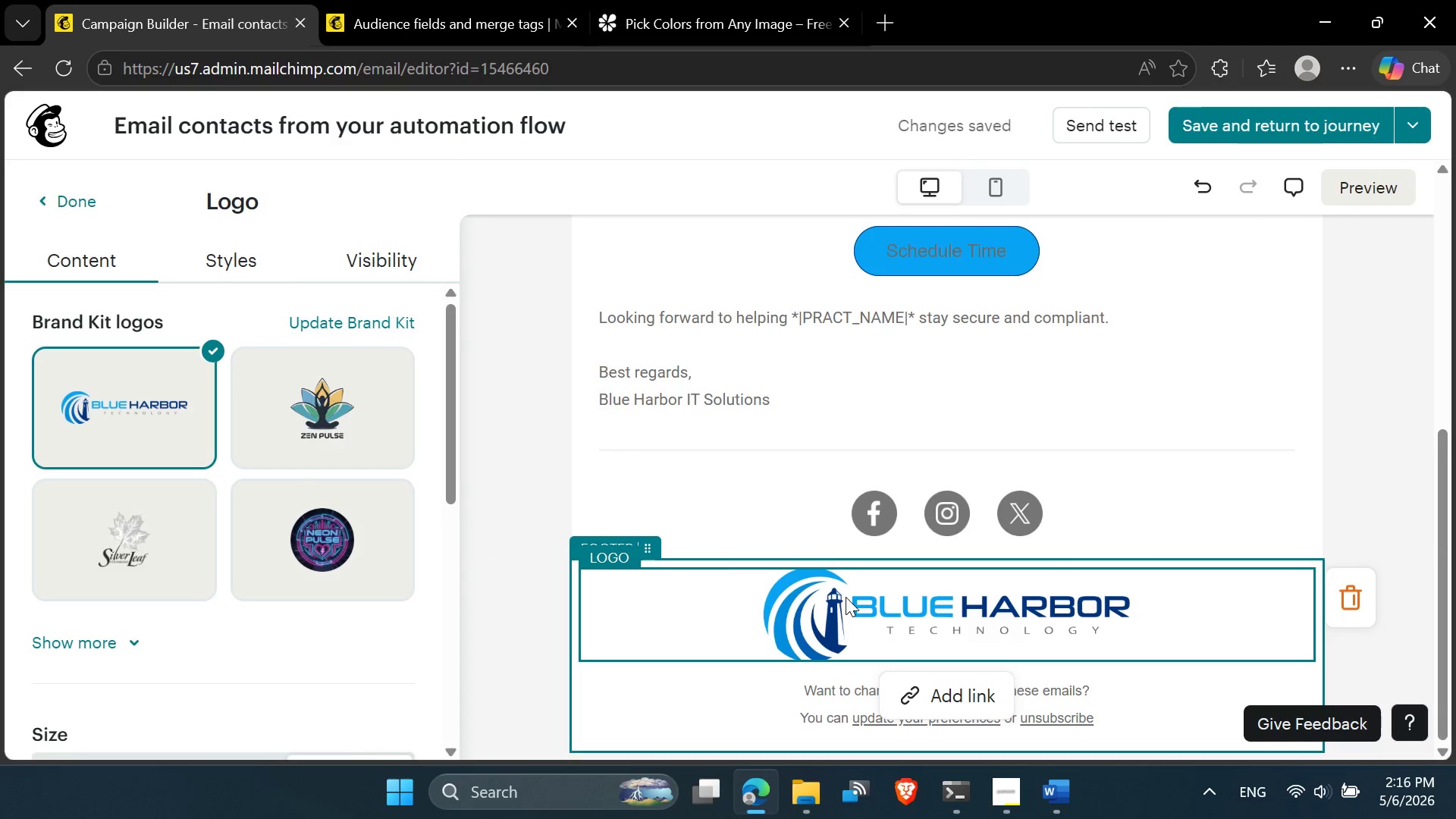 
left_click([1241, 127])
 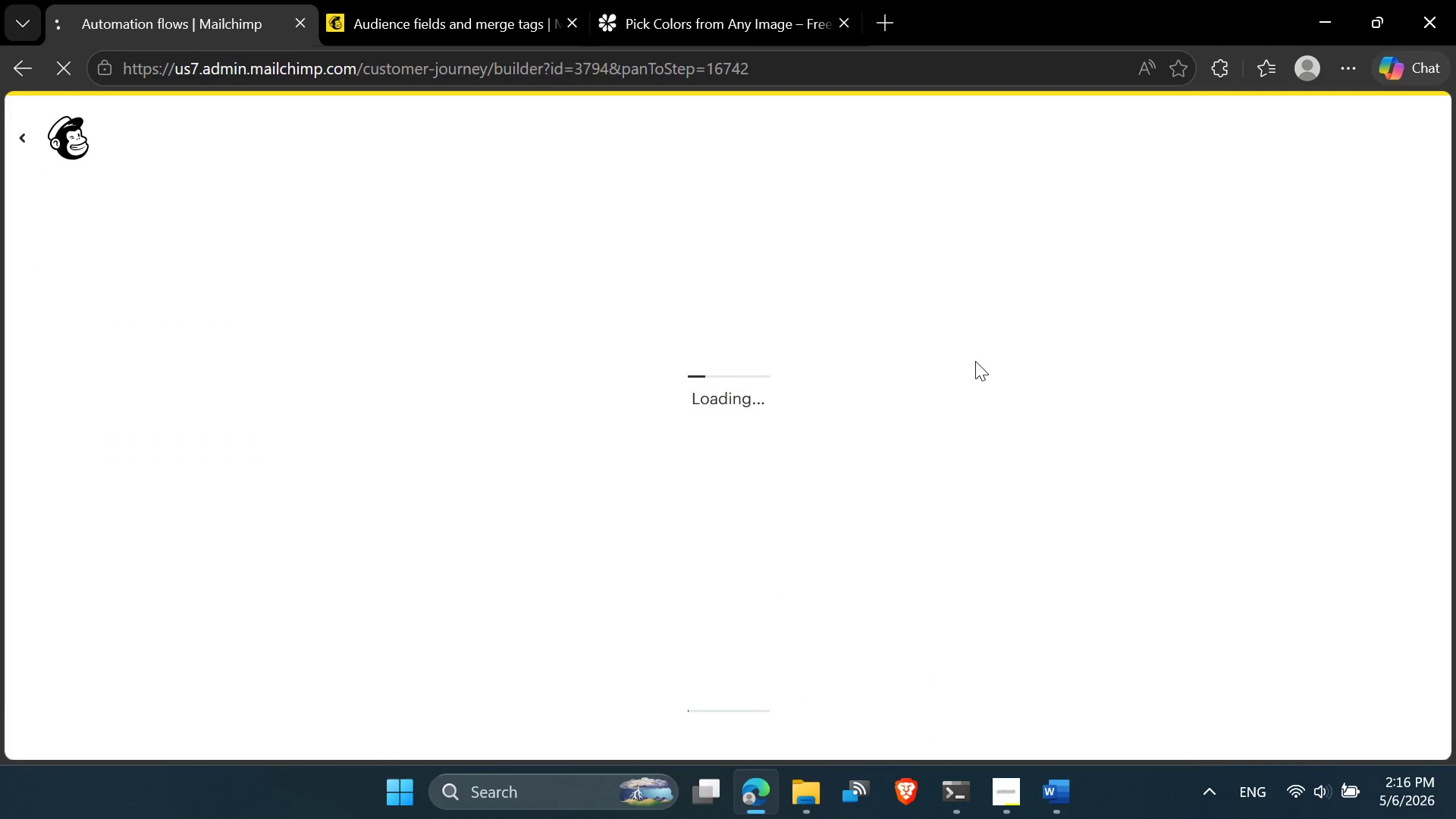 
wait(9.84)
 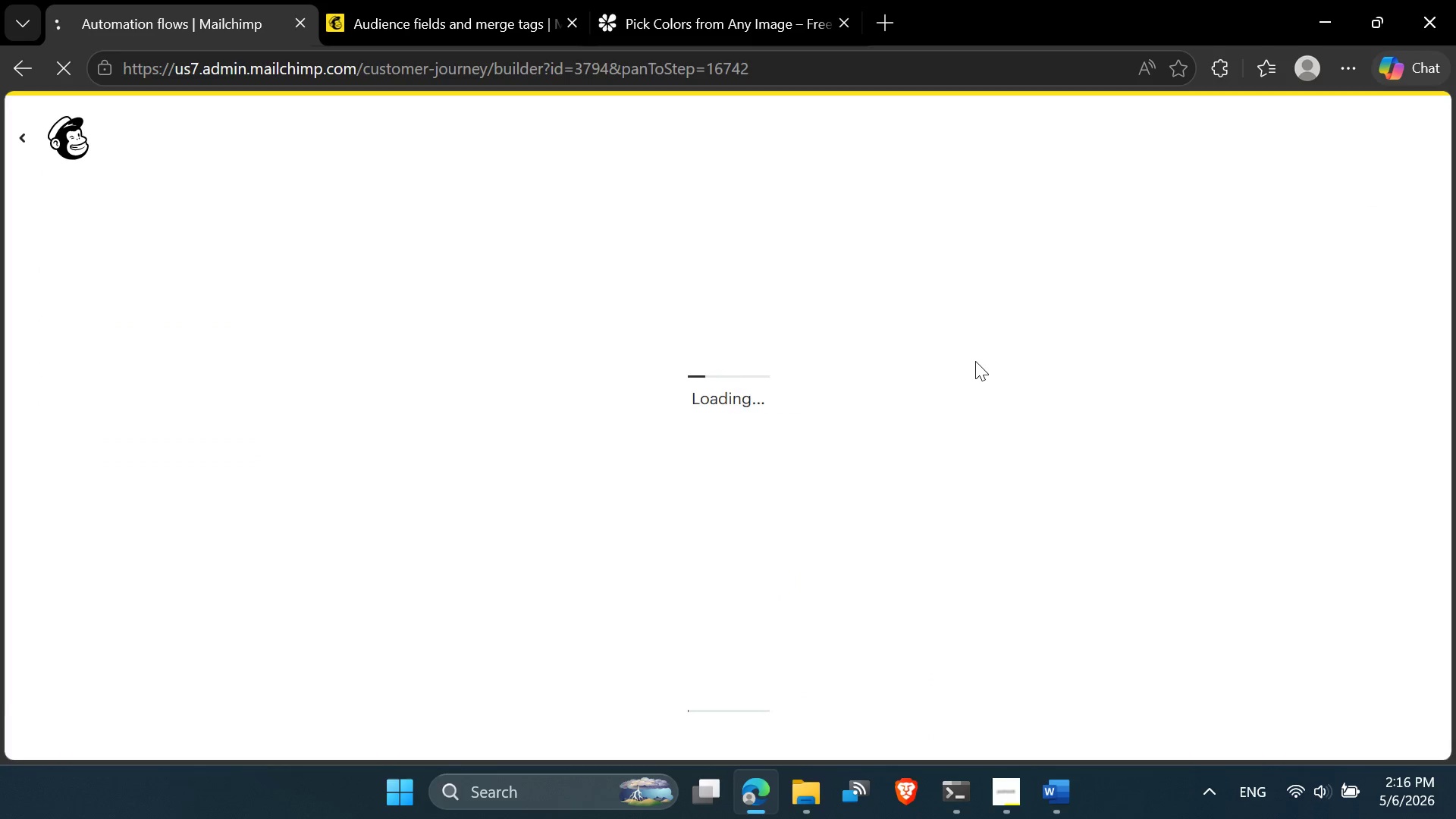 
left_click([880, 36])
 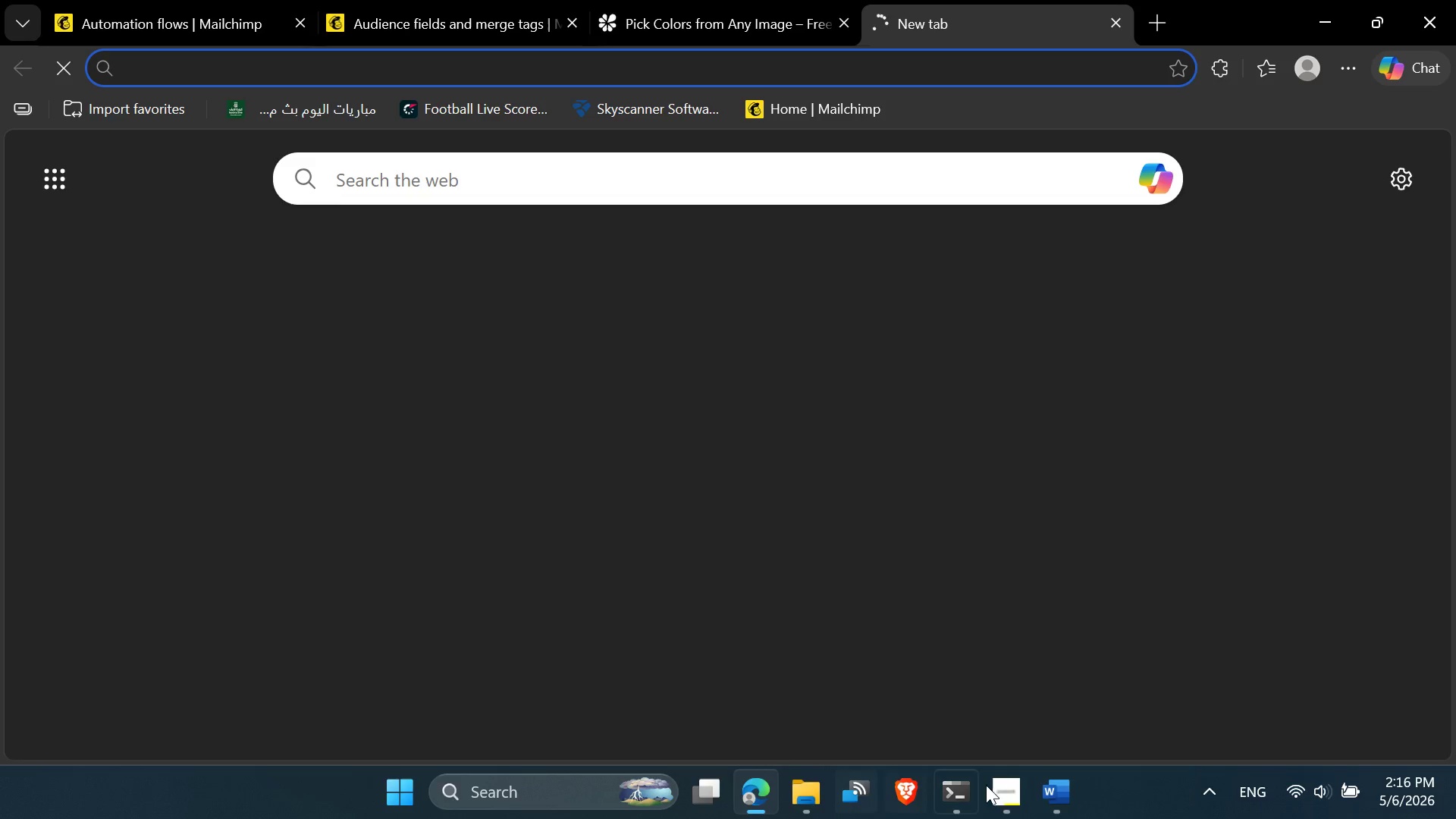 
left_click([1010, 793])